 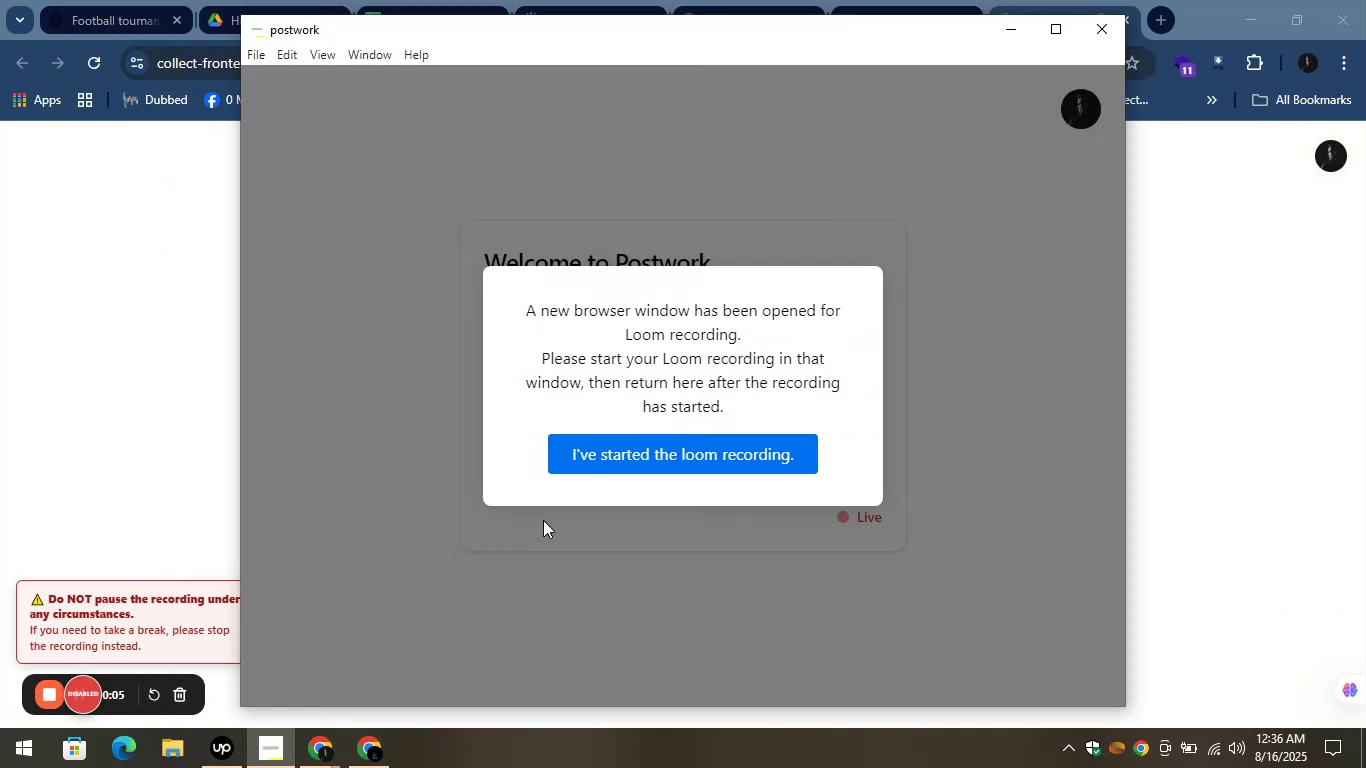 
left_click([1012, 31])
 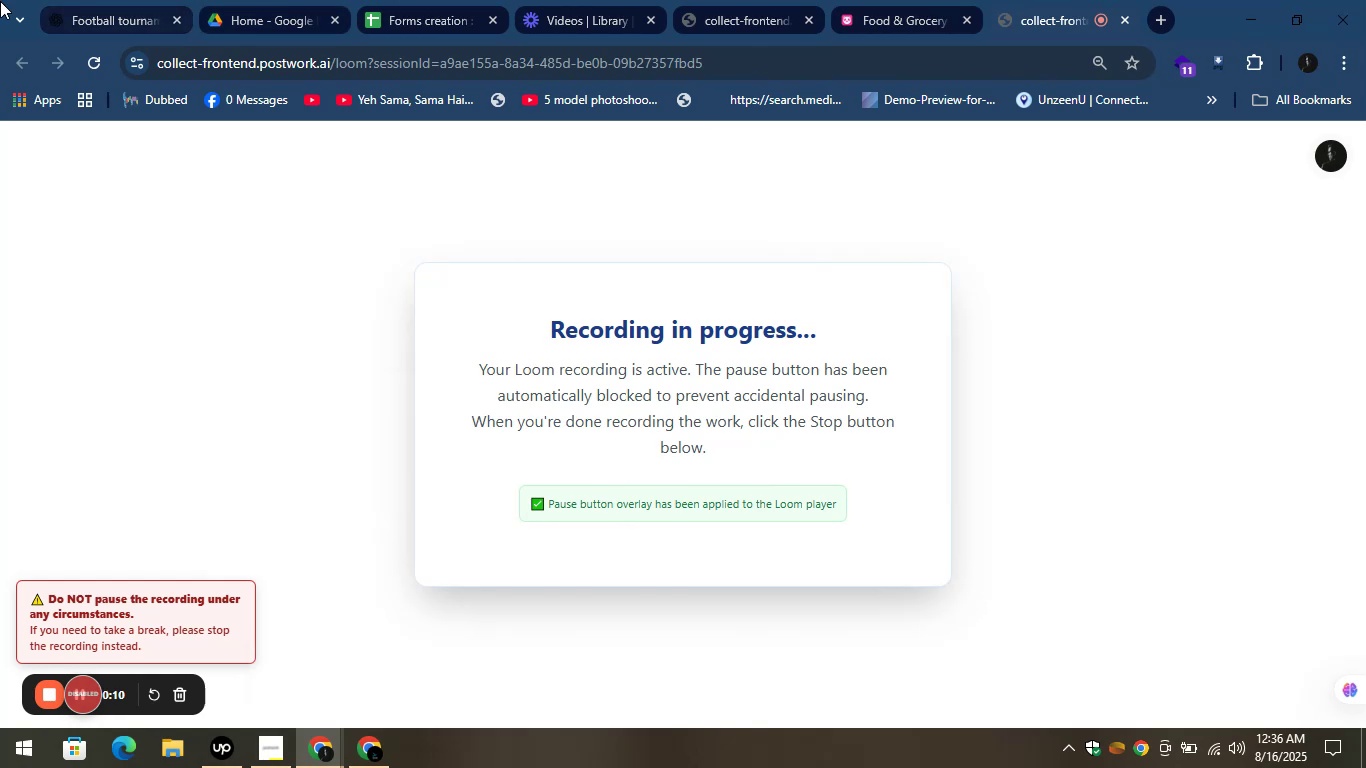 
left_click([82, 0])
 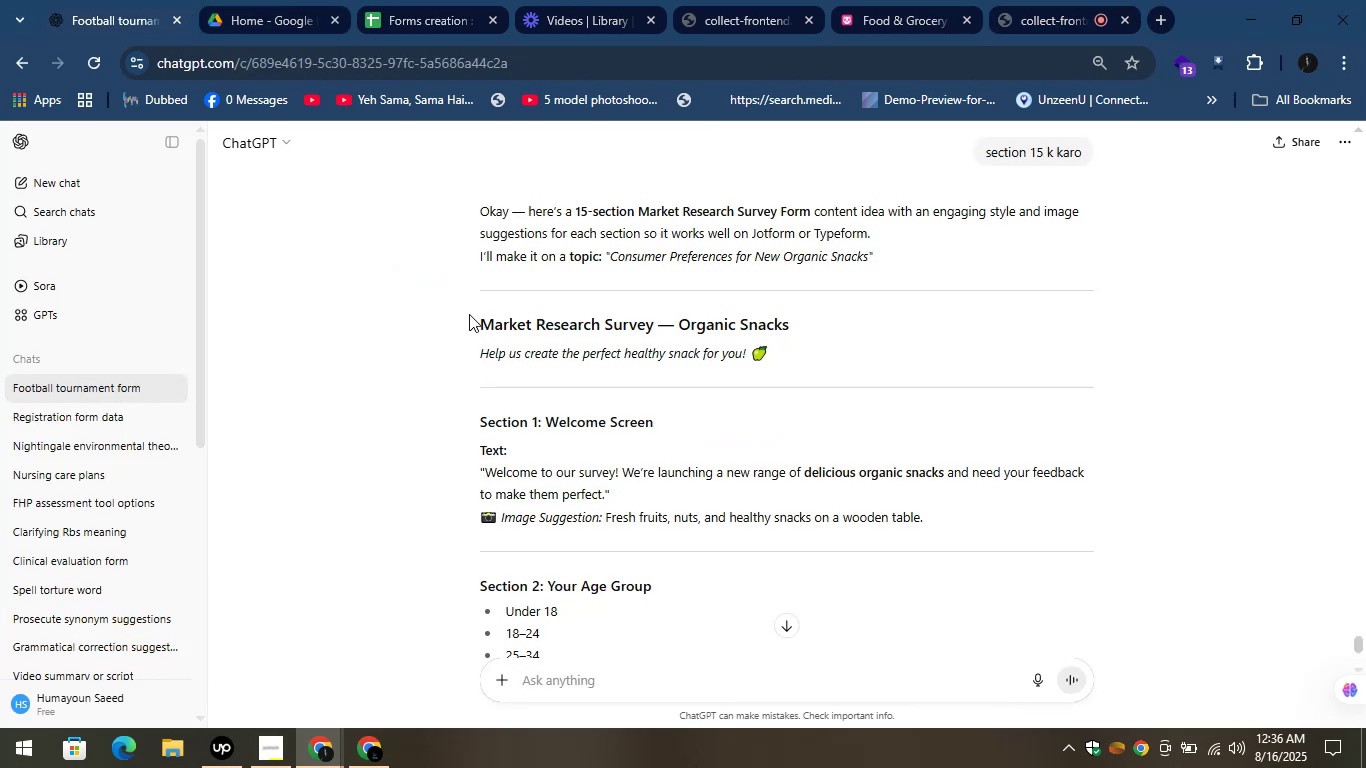 
left_click([469, 314])
 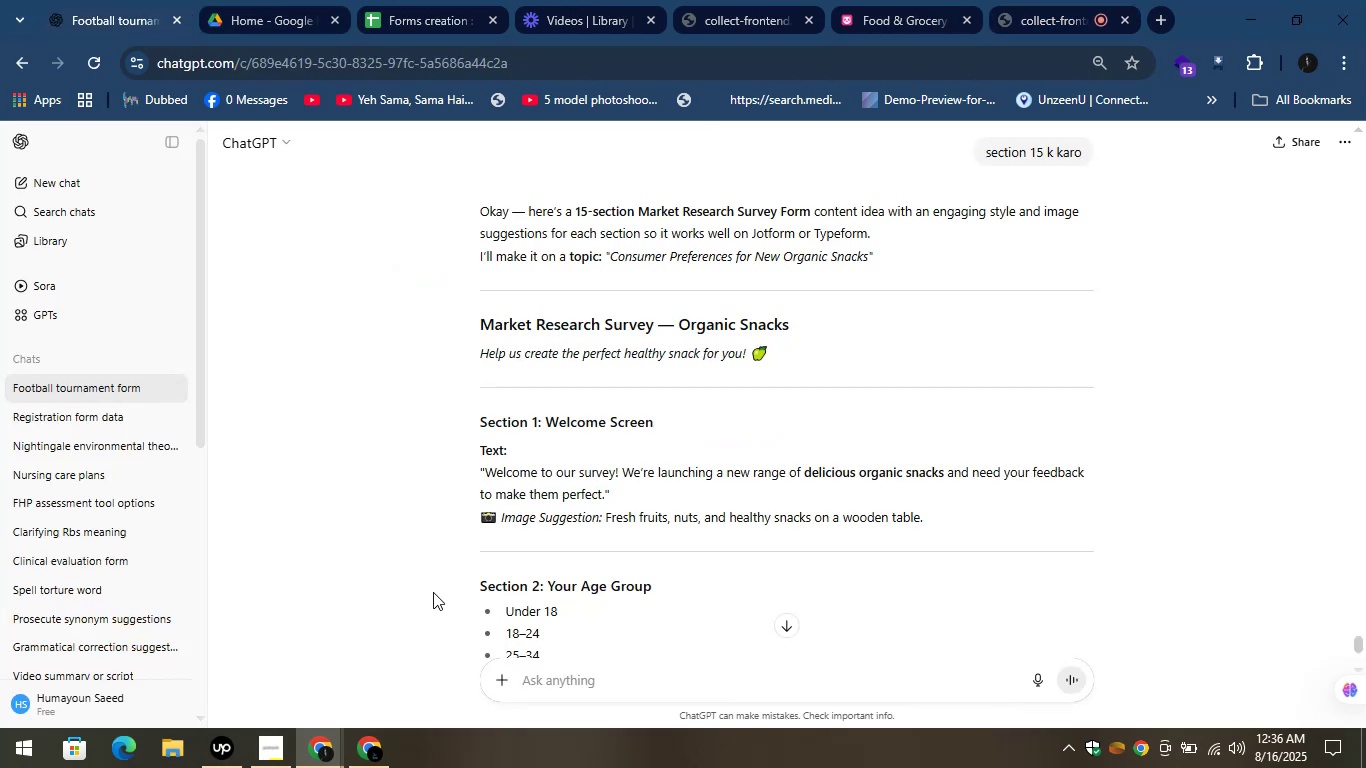 
left_click([387, 729])
 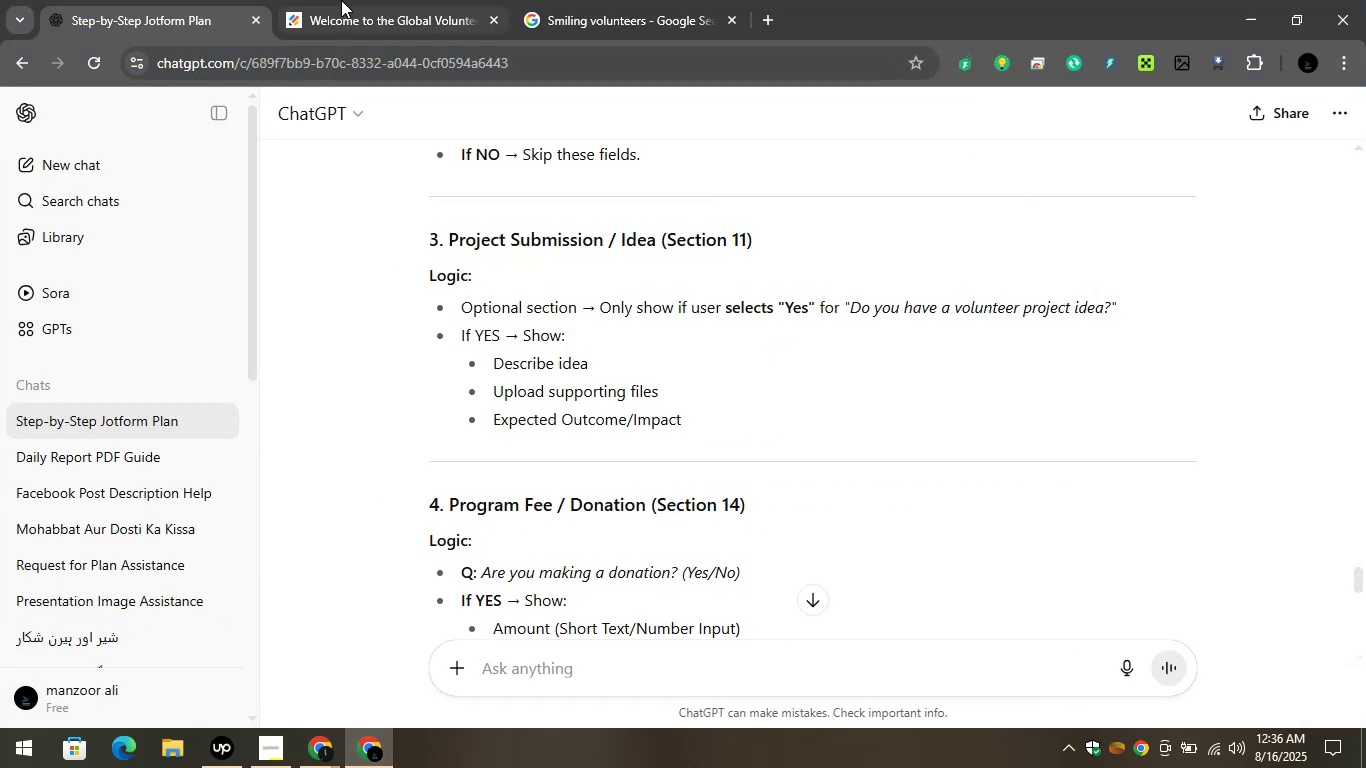 
left_click([341, 0])
 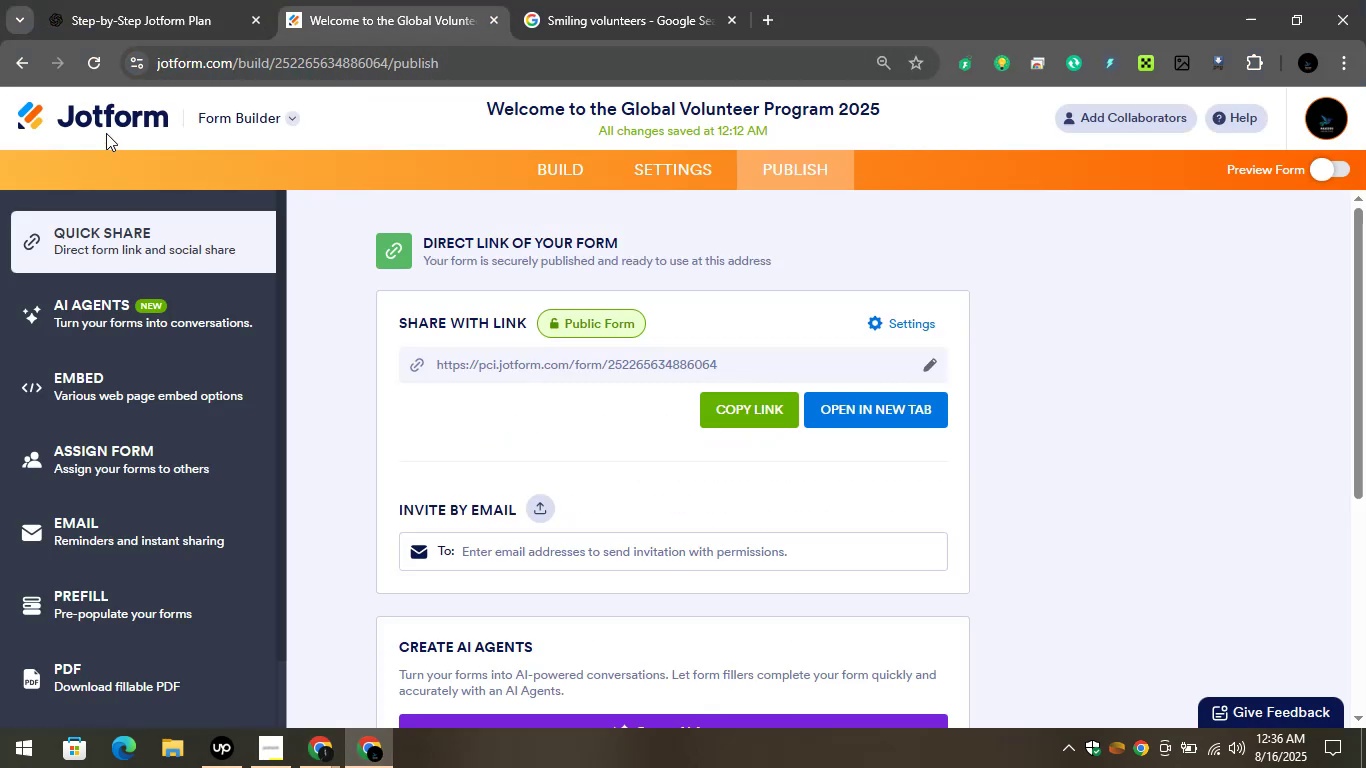 
left_click([114, 109])
 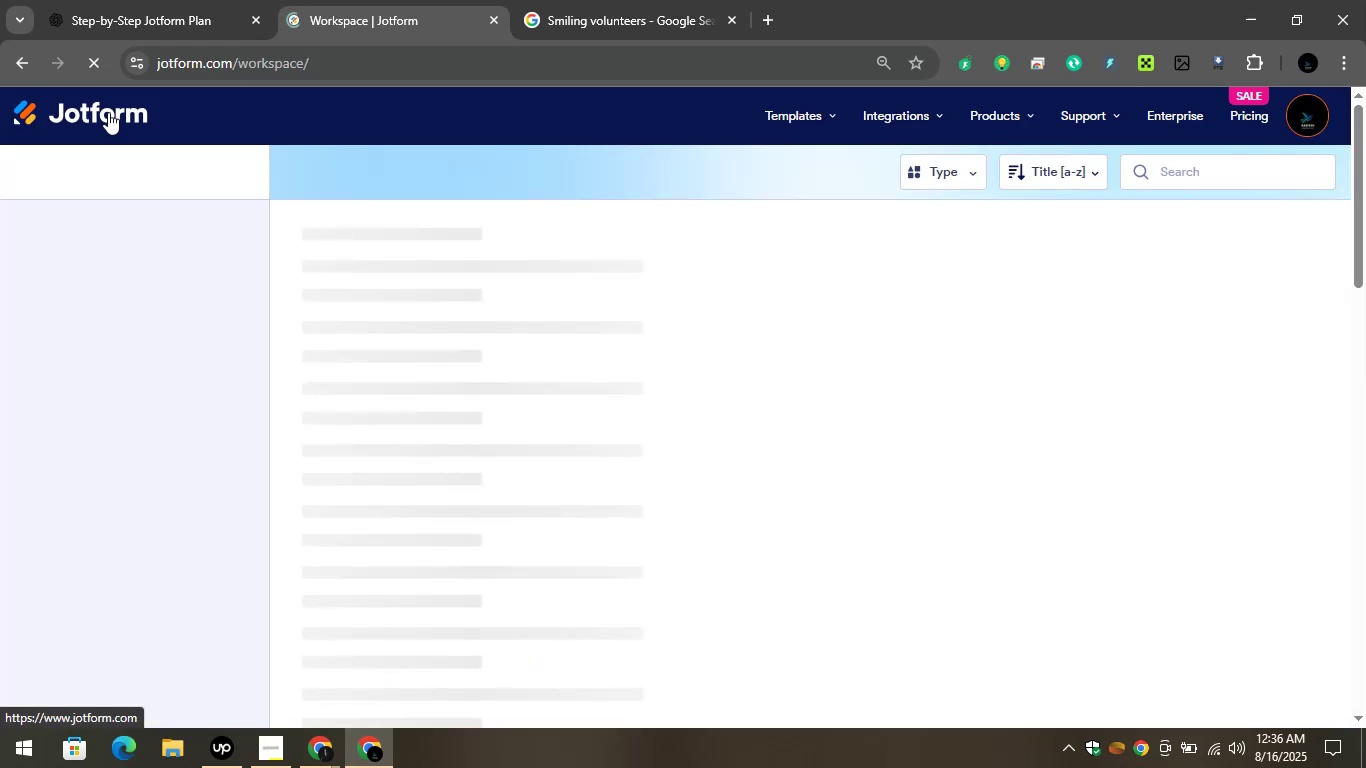 
wait(9.99)
 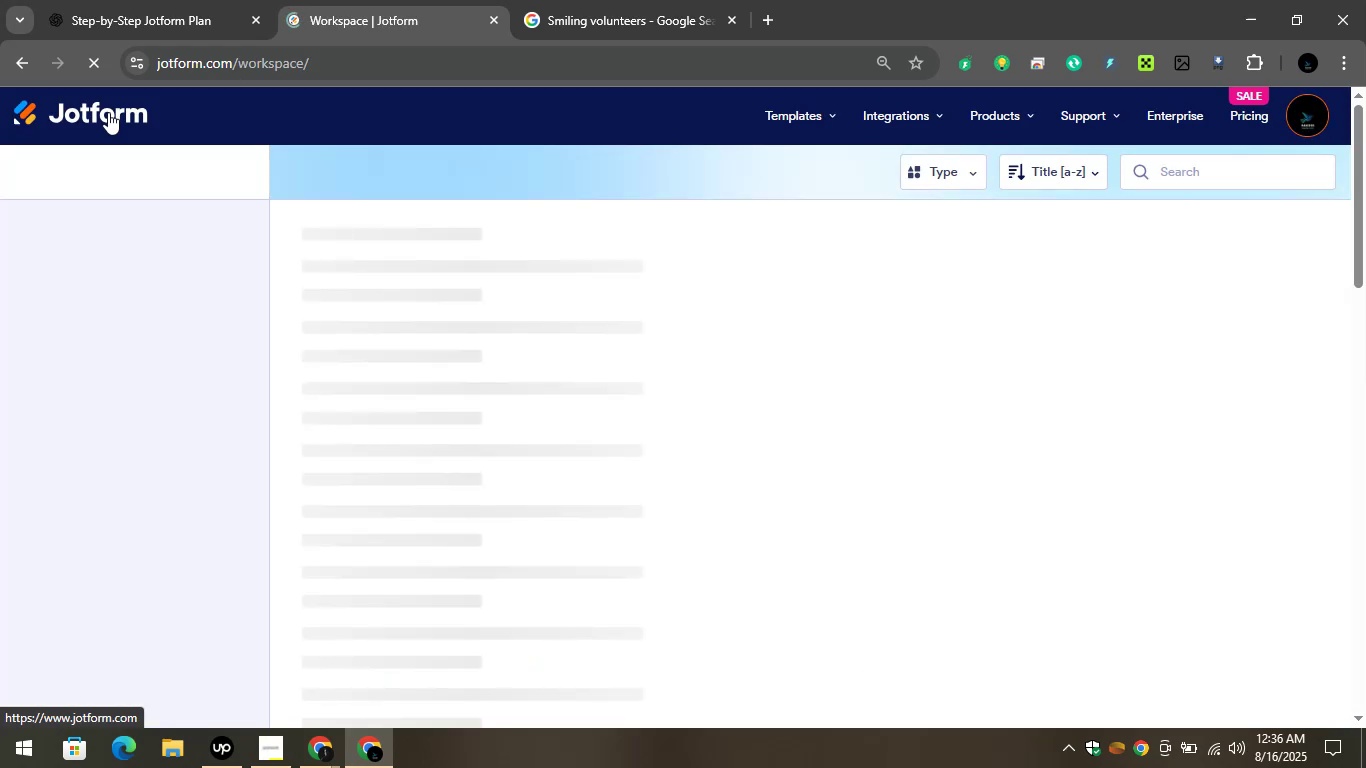 
left_click_drag(start_coordinate=[167, 171], to_coordinate=[172, 171])
 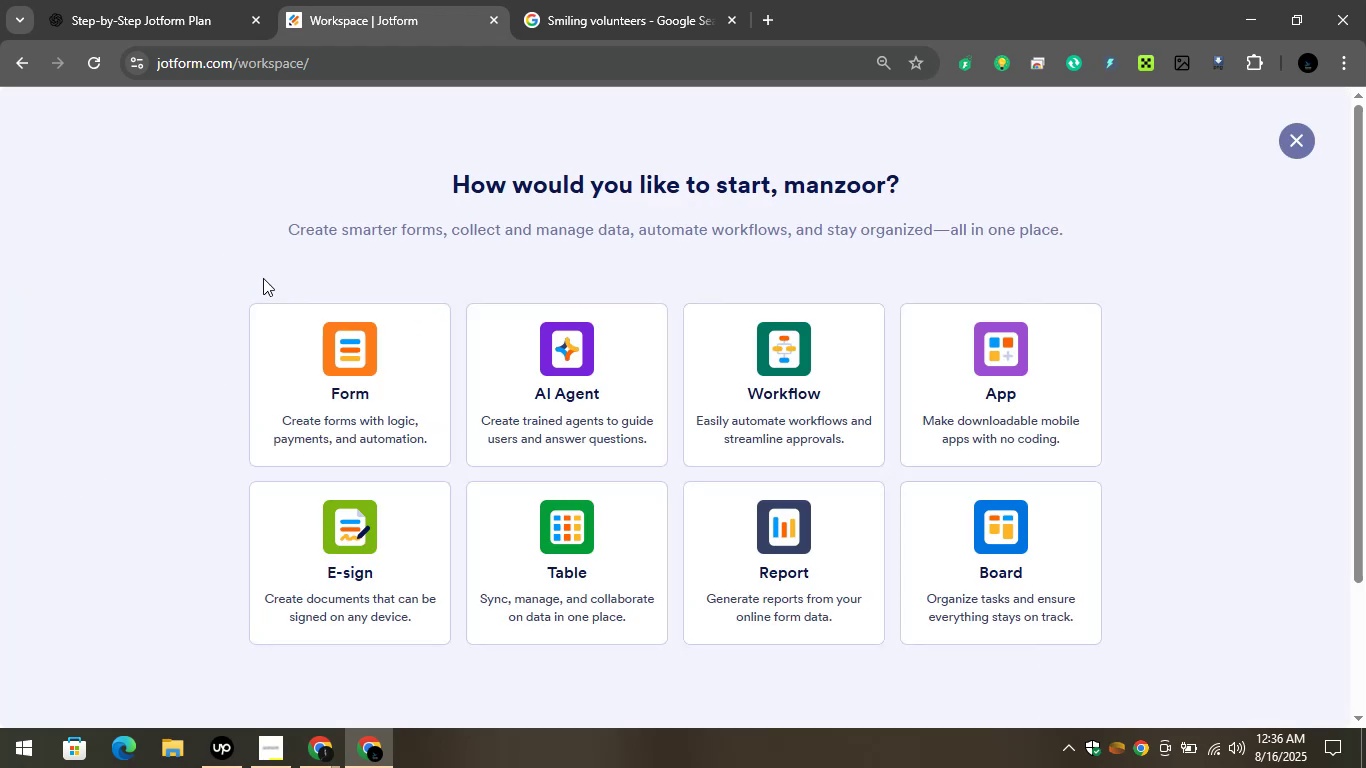 
left_click([314, 356])
 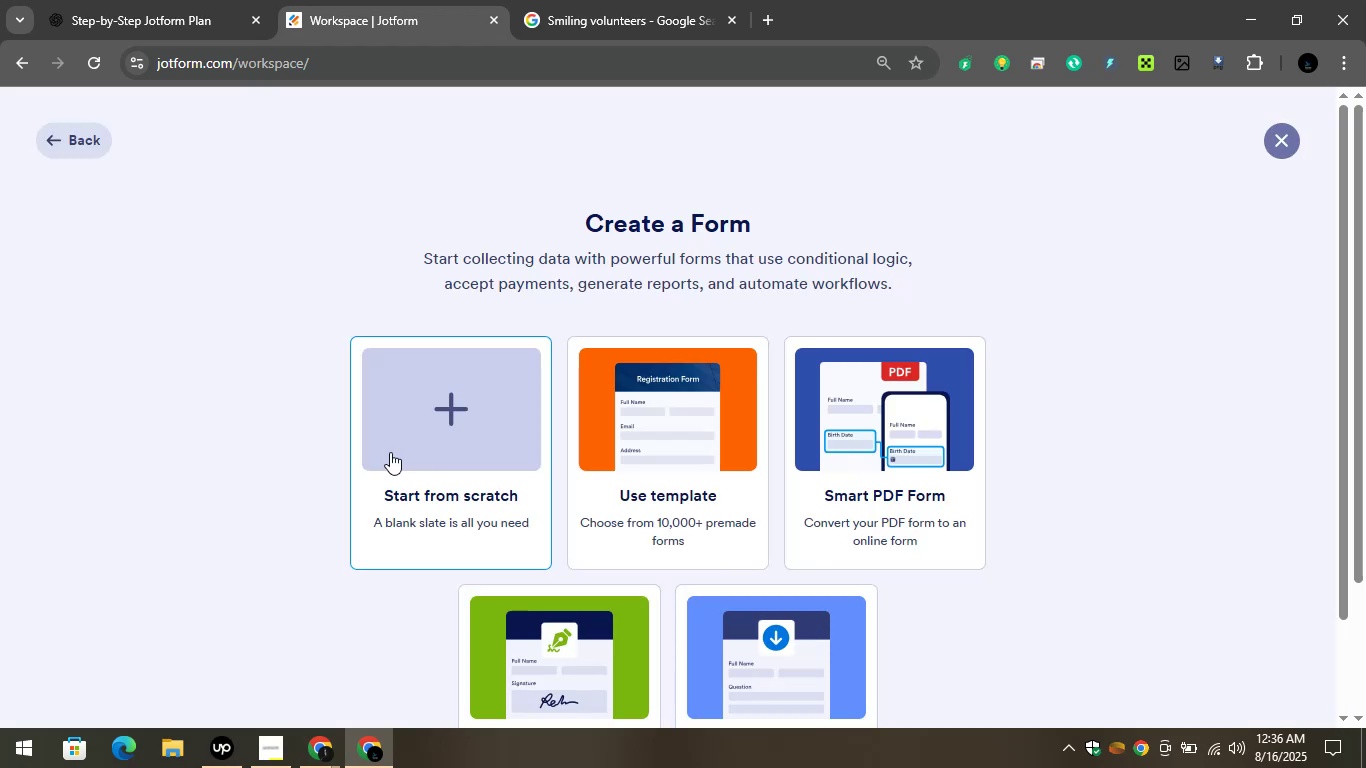 
wait(8.76)
 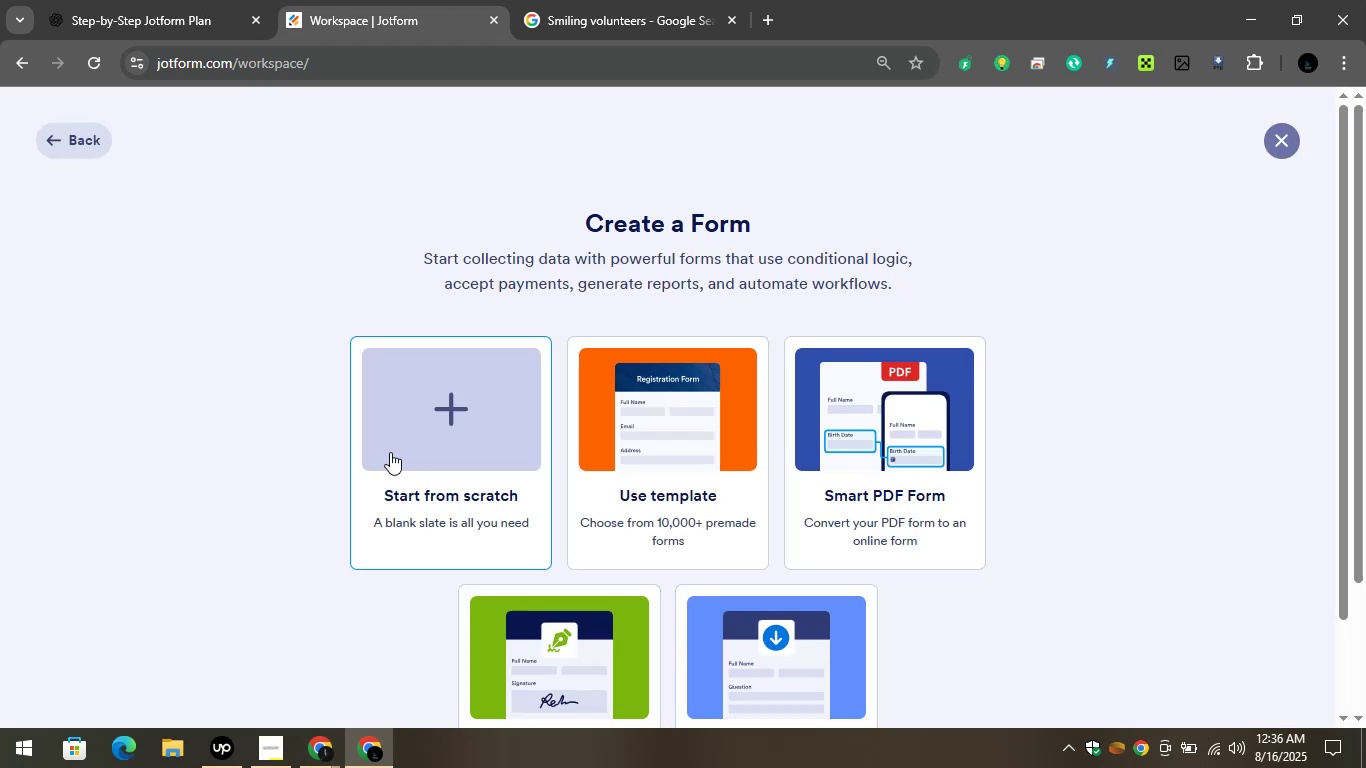 
left_click([393, 449])
 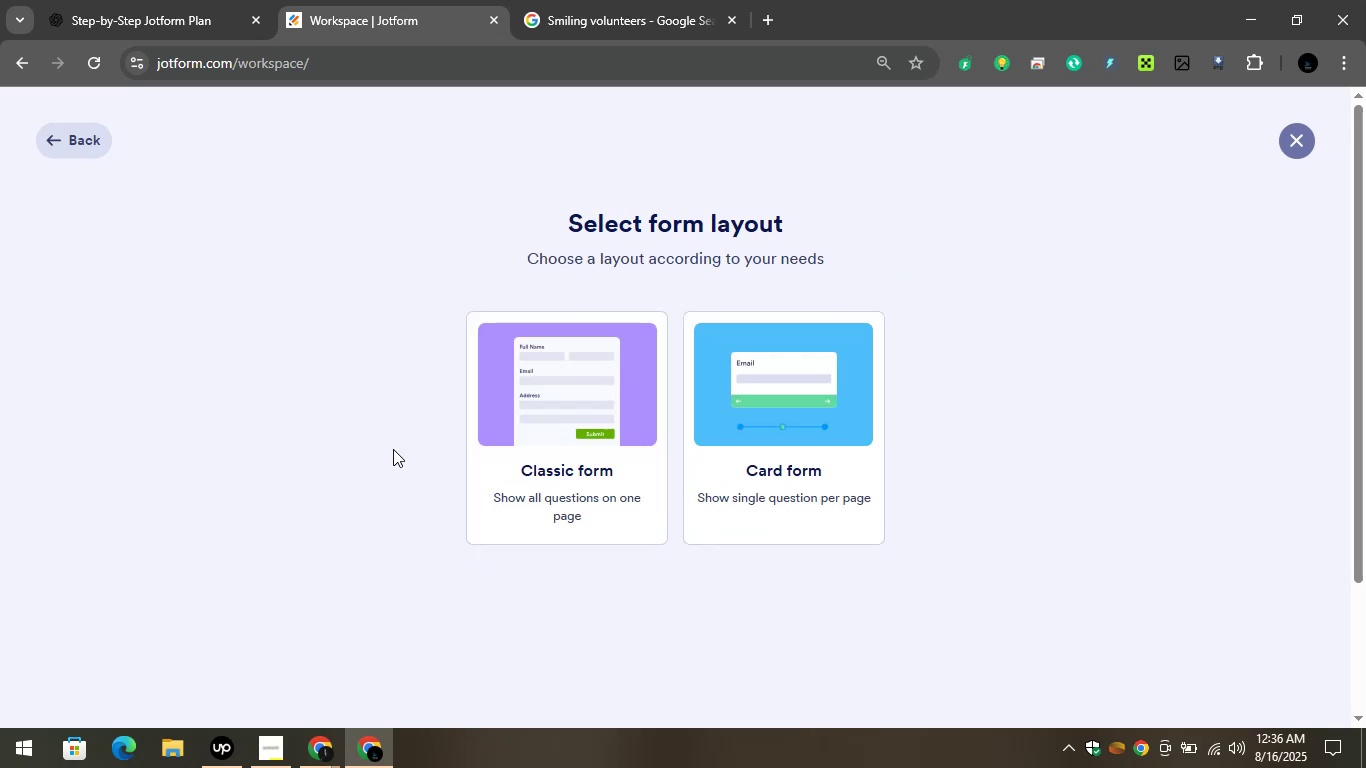 
wait(10.78)
 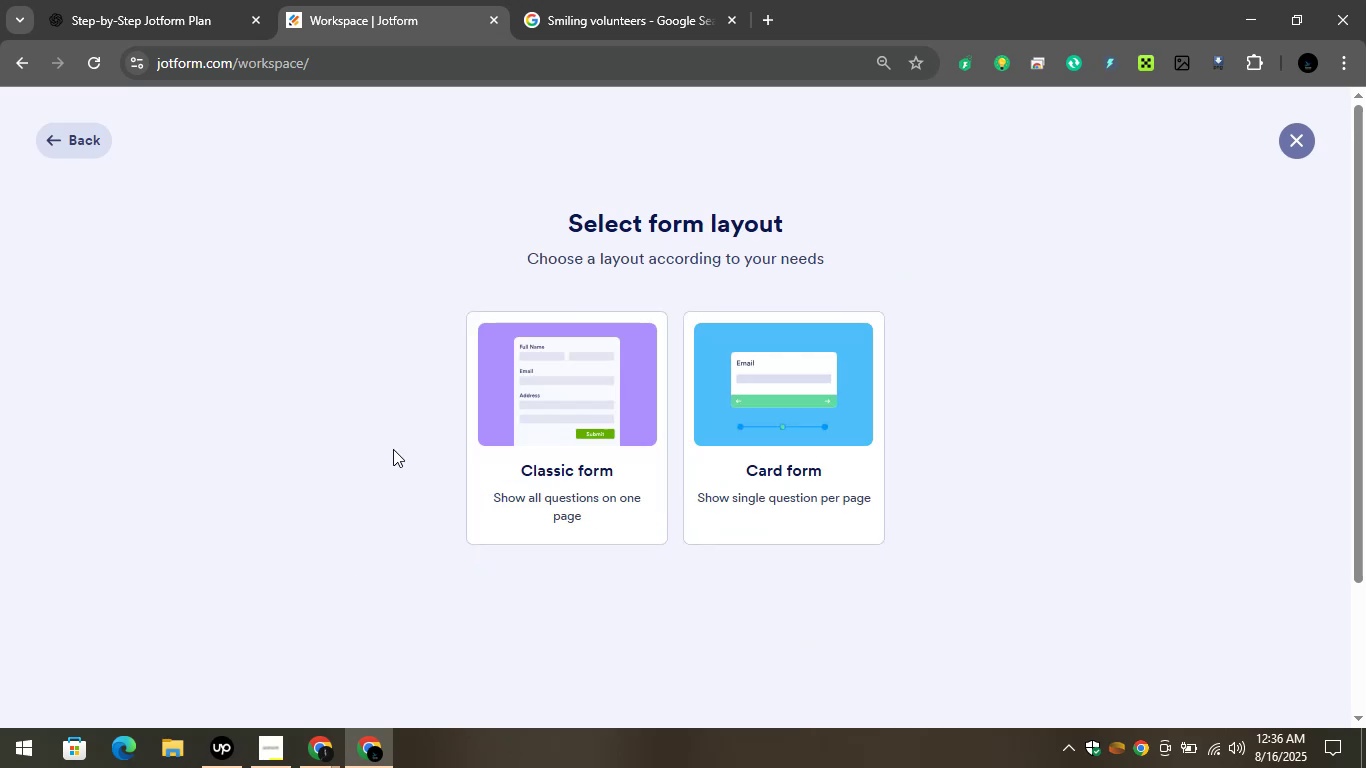 
left_click([582, 511])
 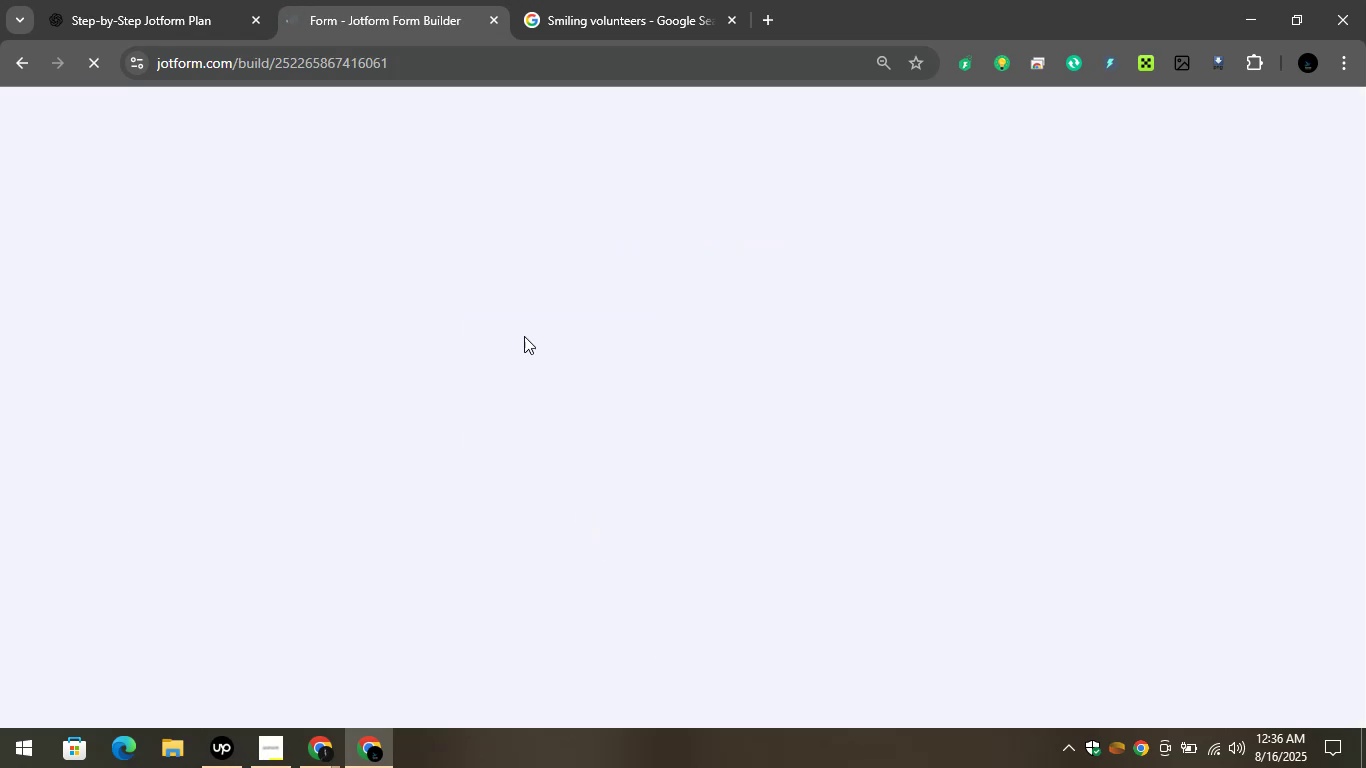 
wait(6.76)
 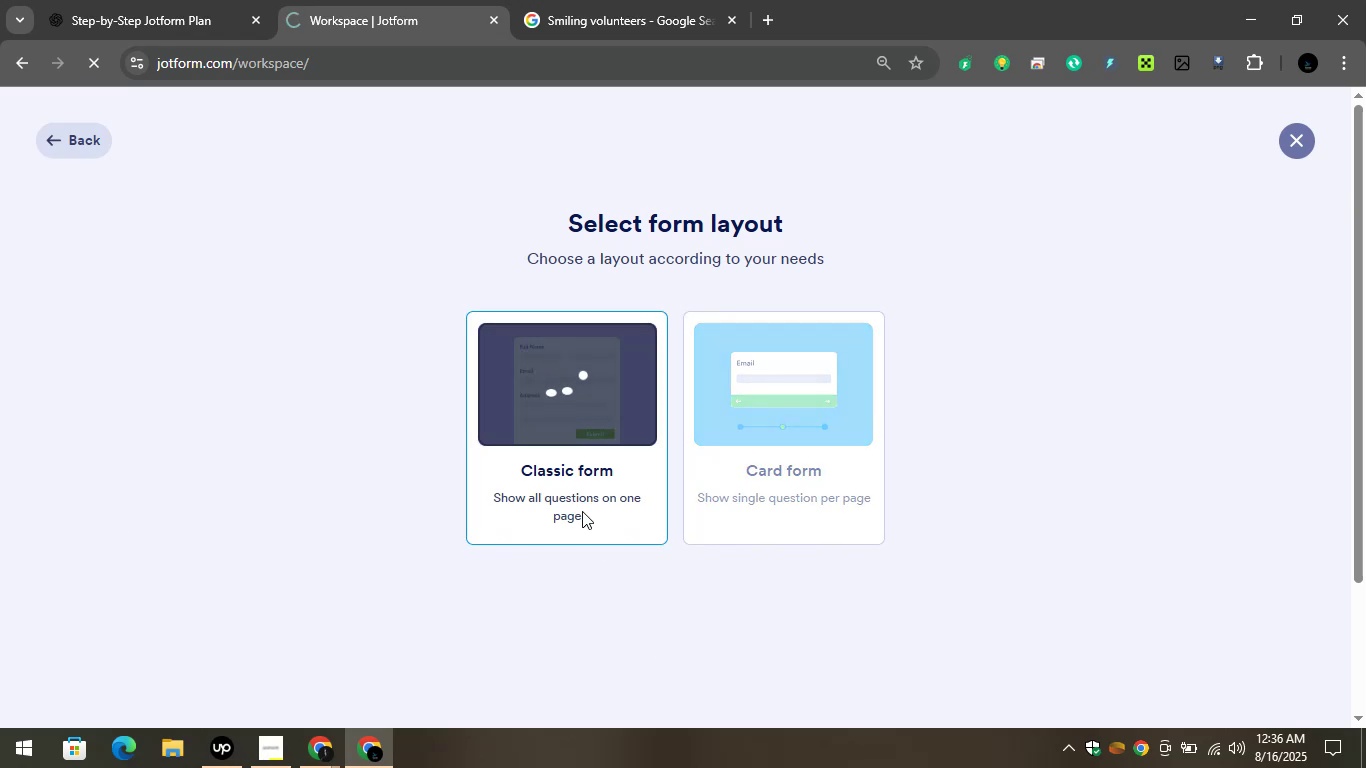 
left_click([1021, 257])
 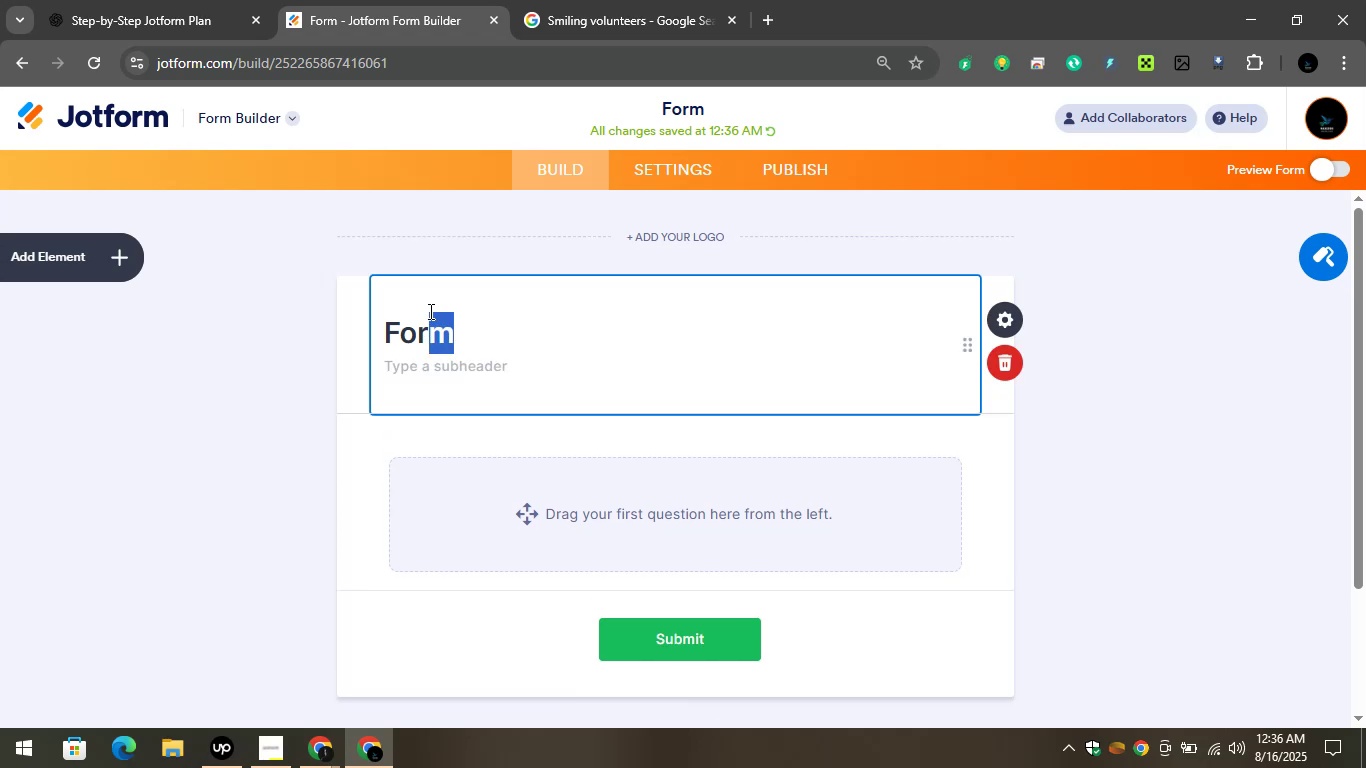 
double_click([427, 312])
 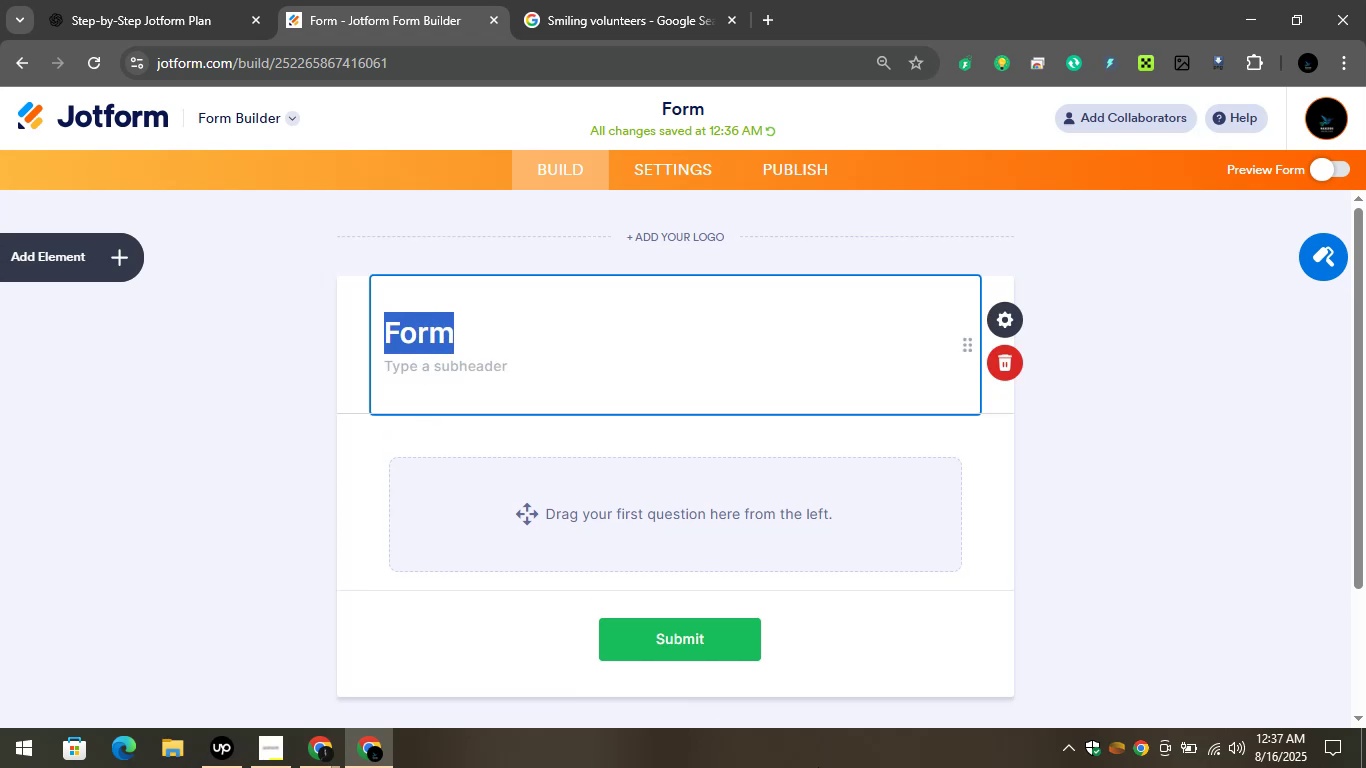 
wait(10.14)
 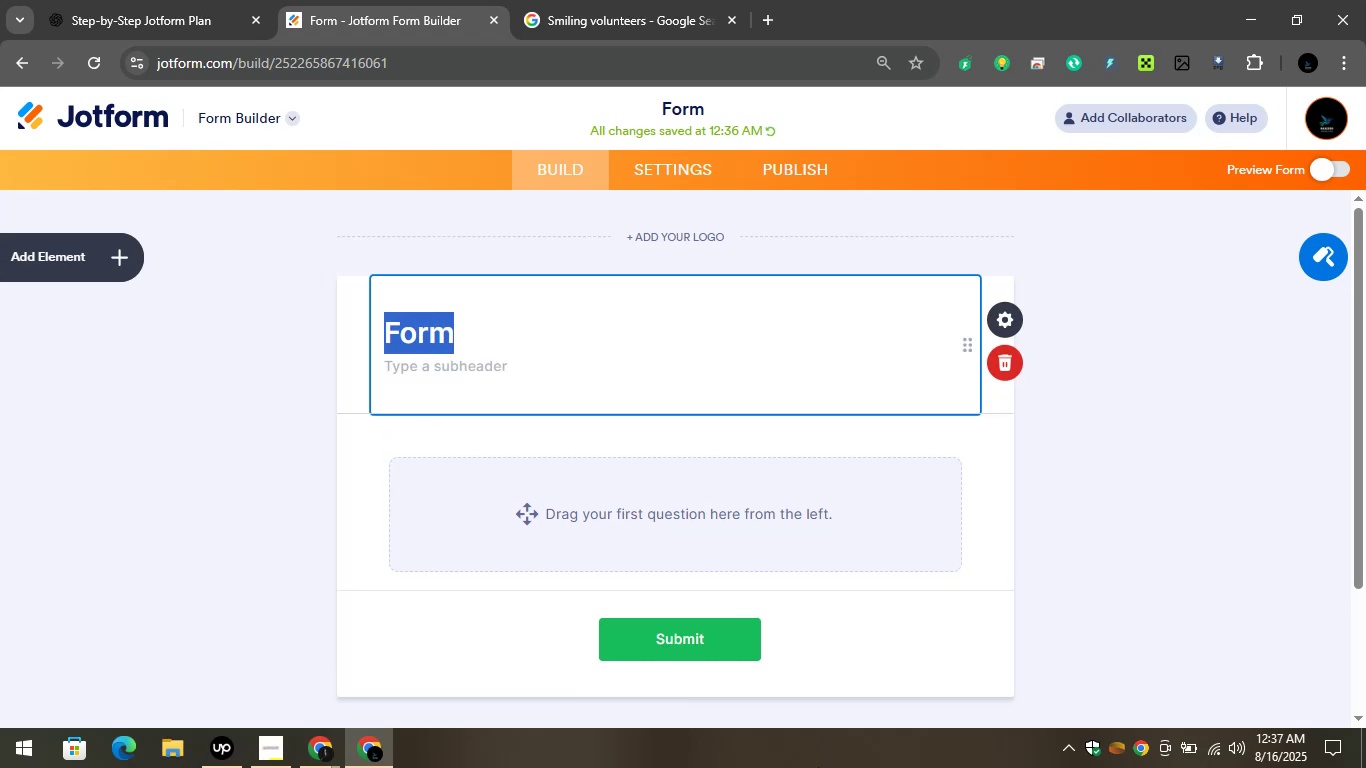 
left_click([299, 742])
 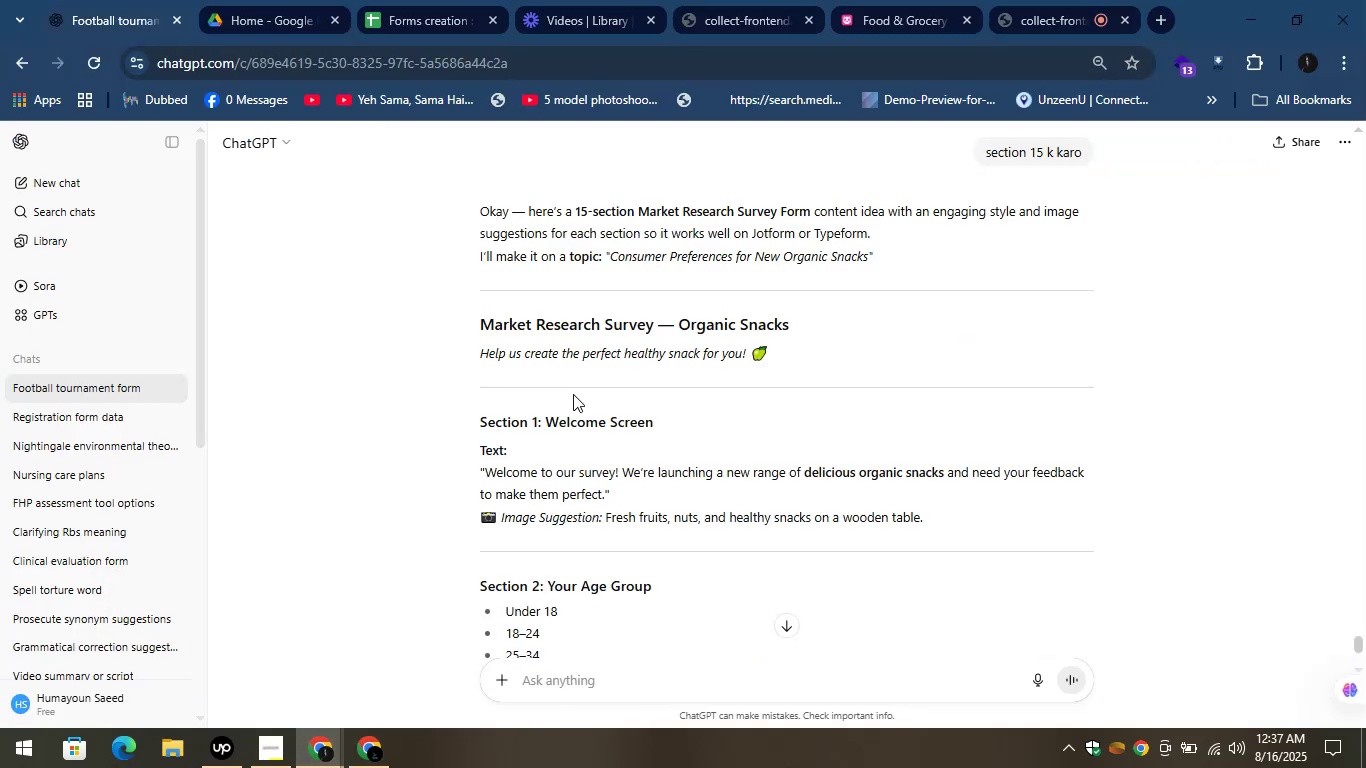 
left_click_drag(start_coordinate=[462, 319], to_coordinate=[674, 323])
 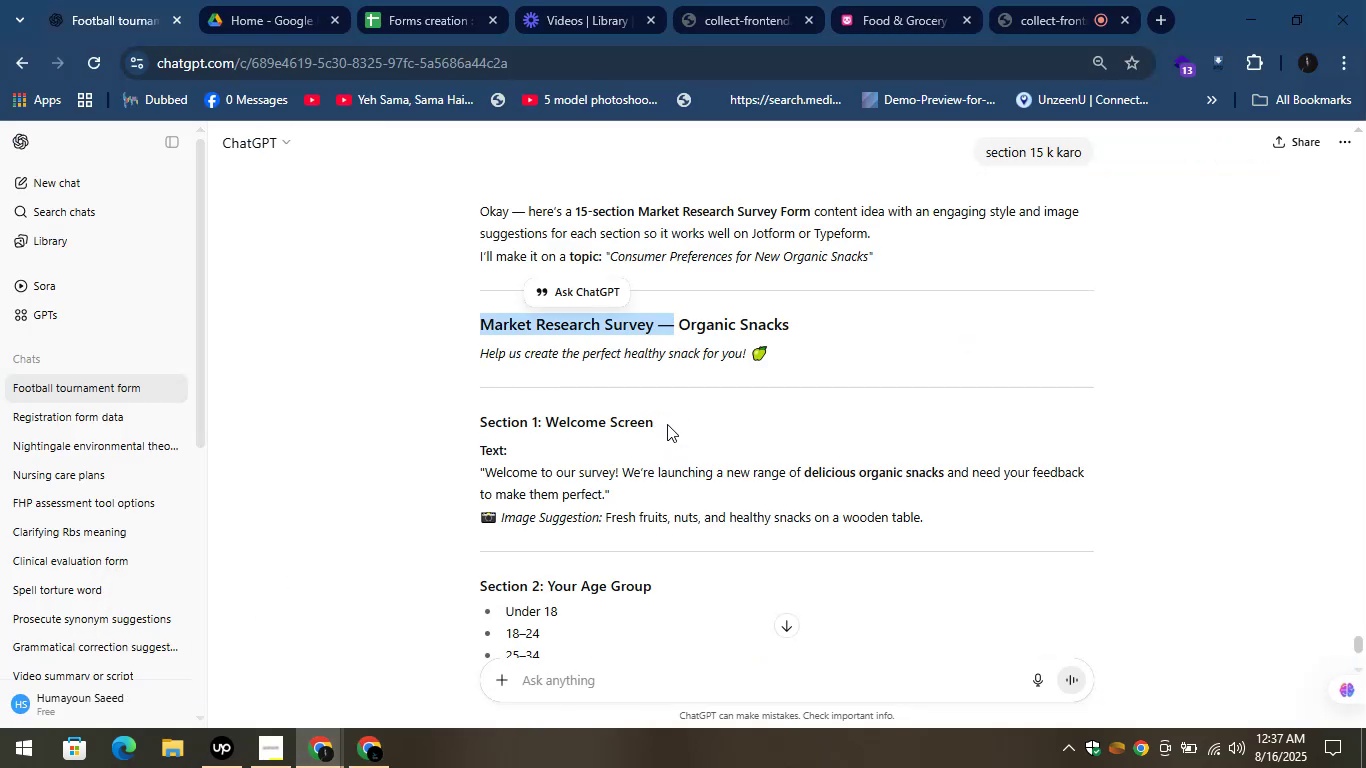 
left_click([667, 424])
 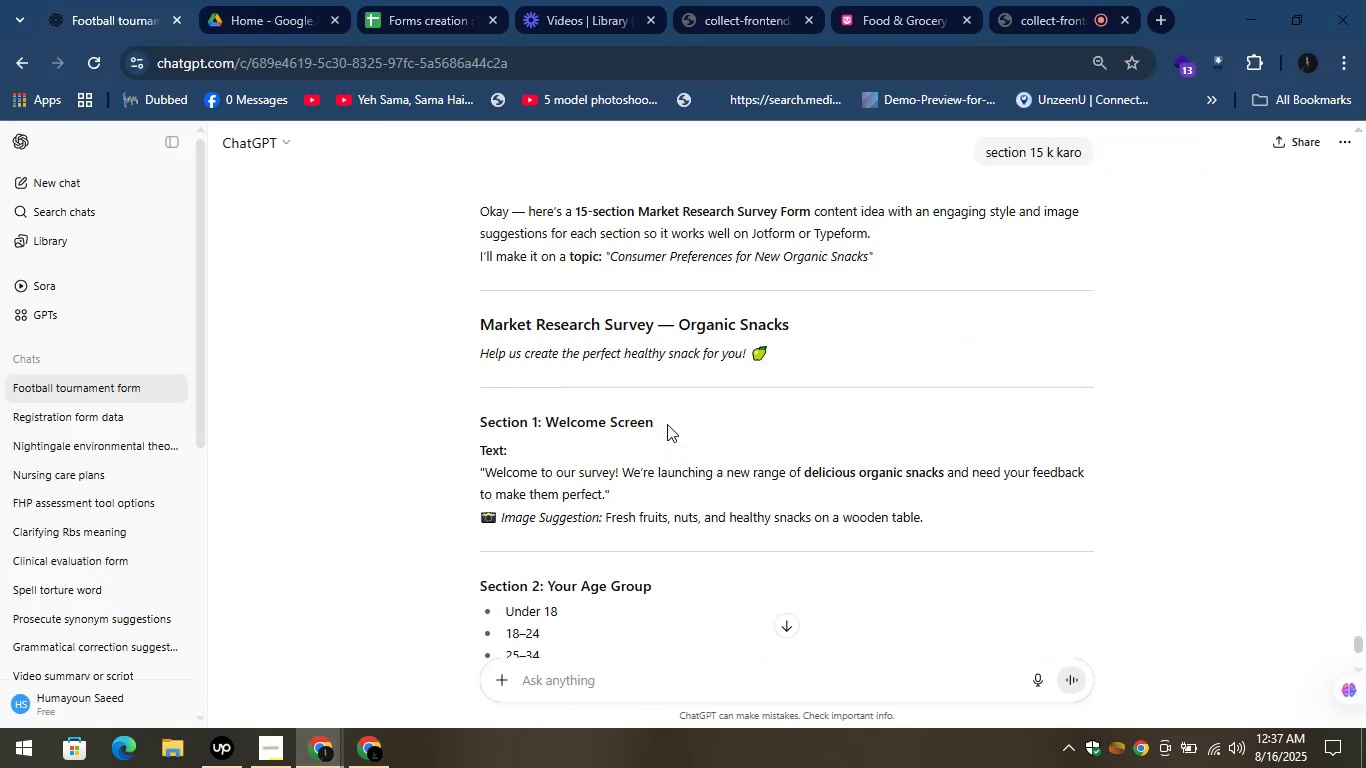 
scroll: coordinate [667, 424], scroll_direction: down, amount: 1.0
 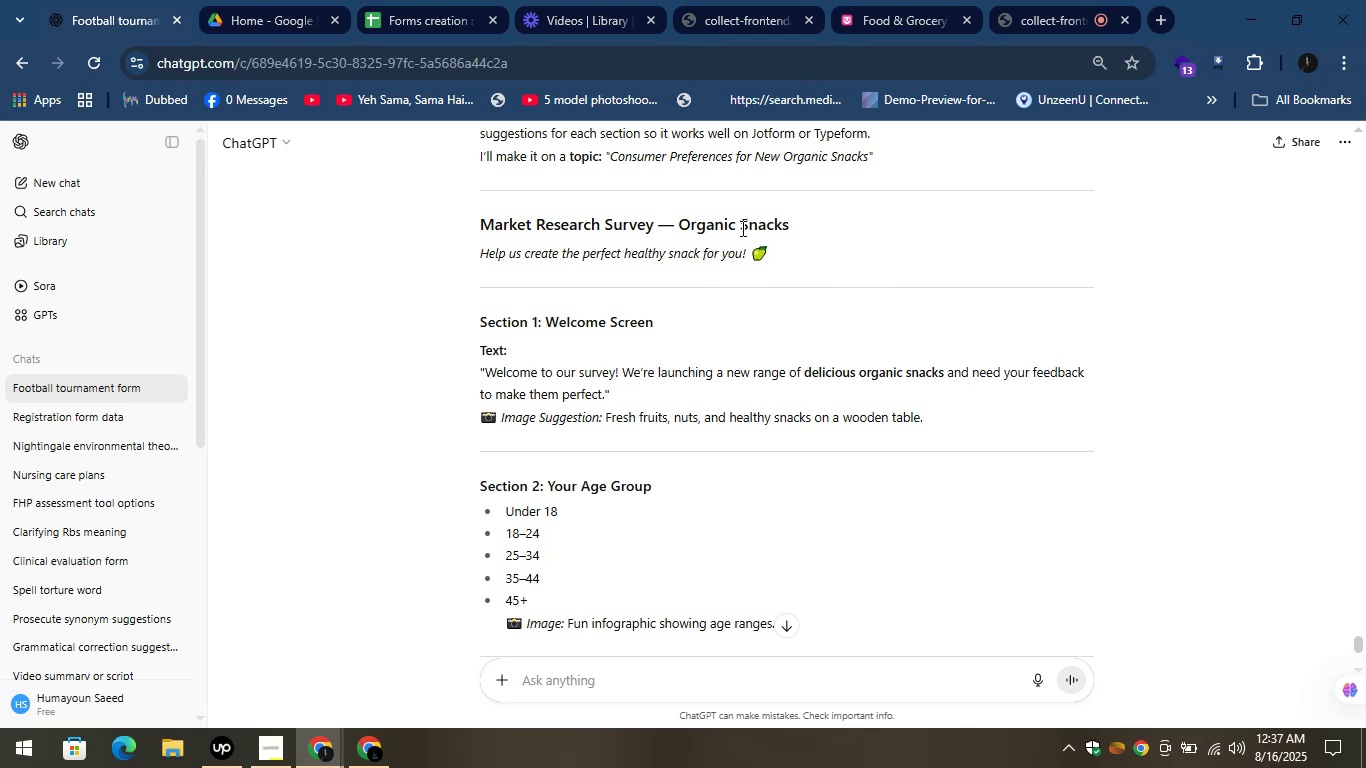 
wait(6.57)
 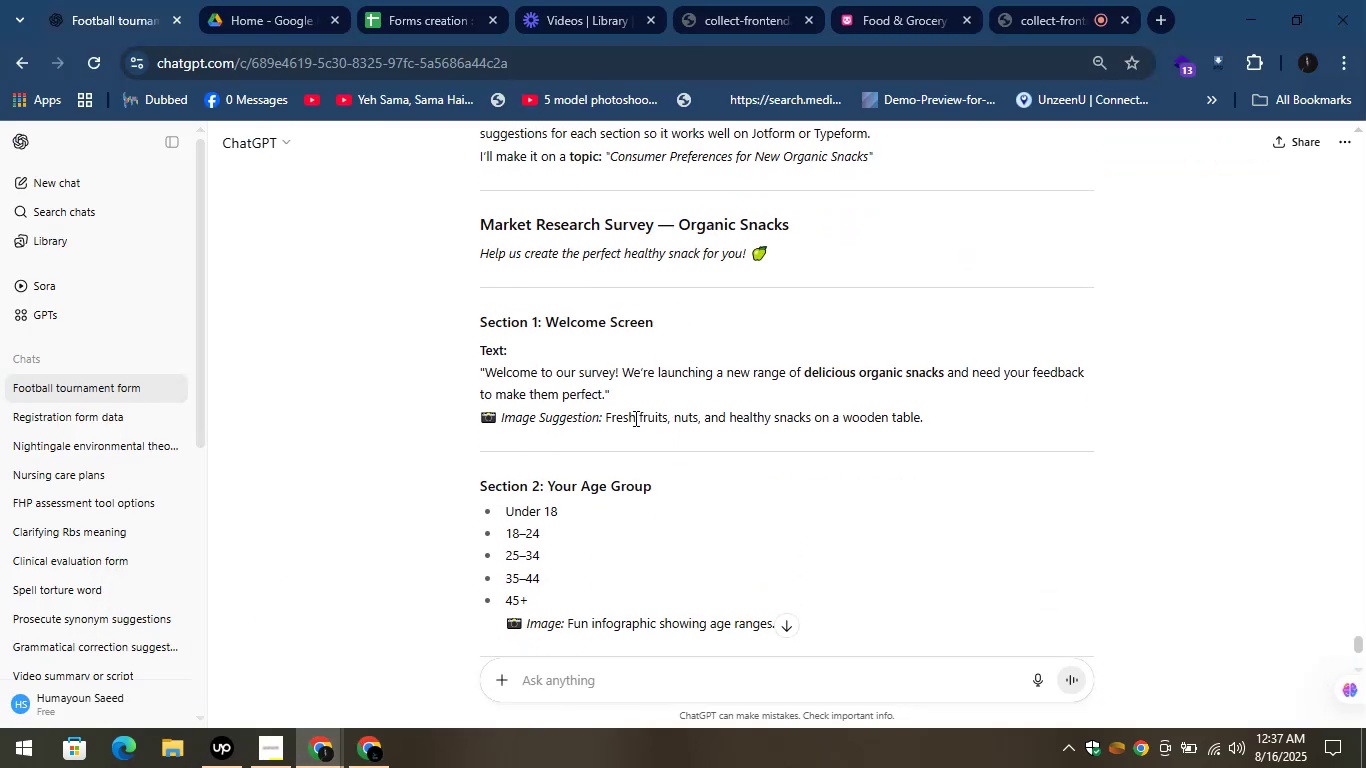 
left_click_drag(start_coordinate=[797, 219], to_coordinate=[446, 219])
 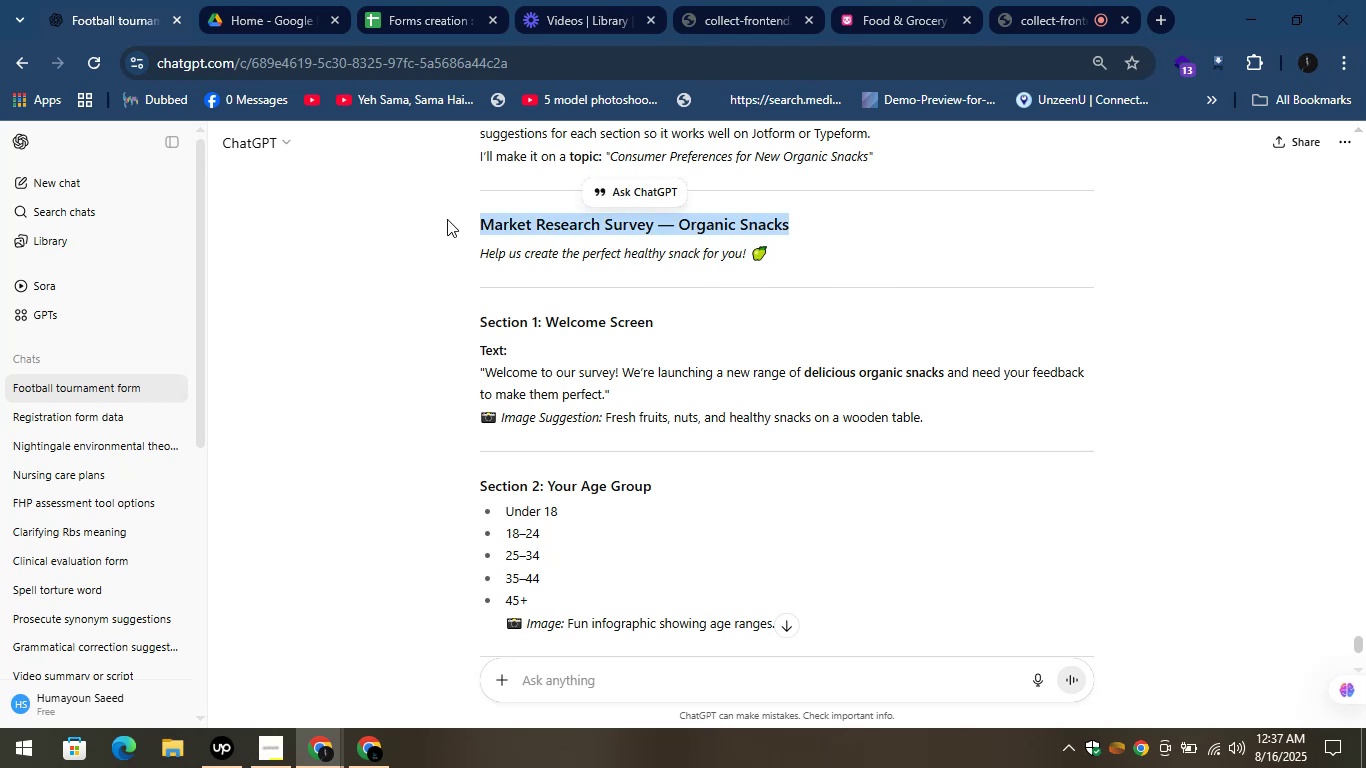 
key(Control+C)
 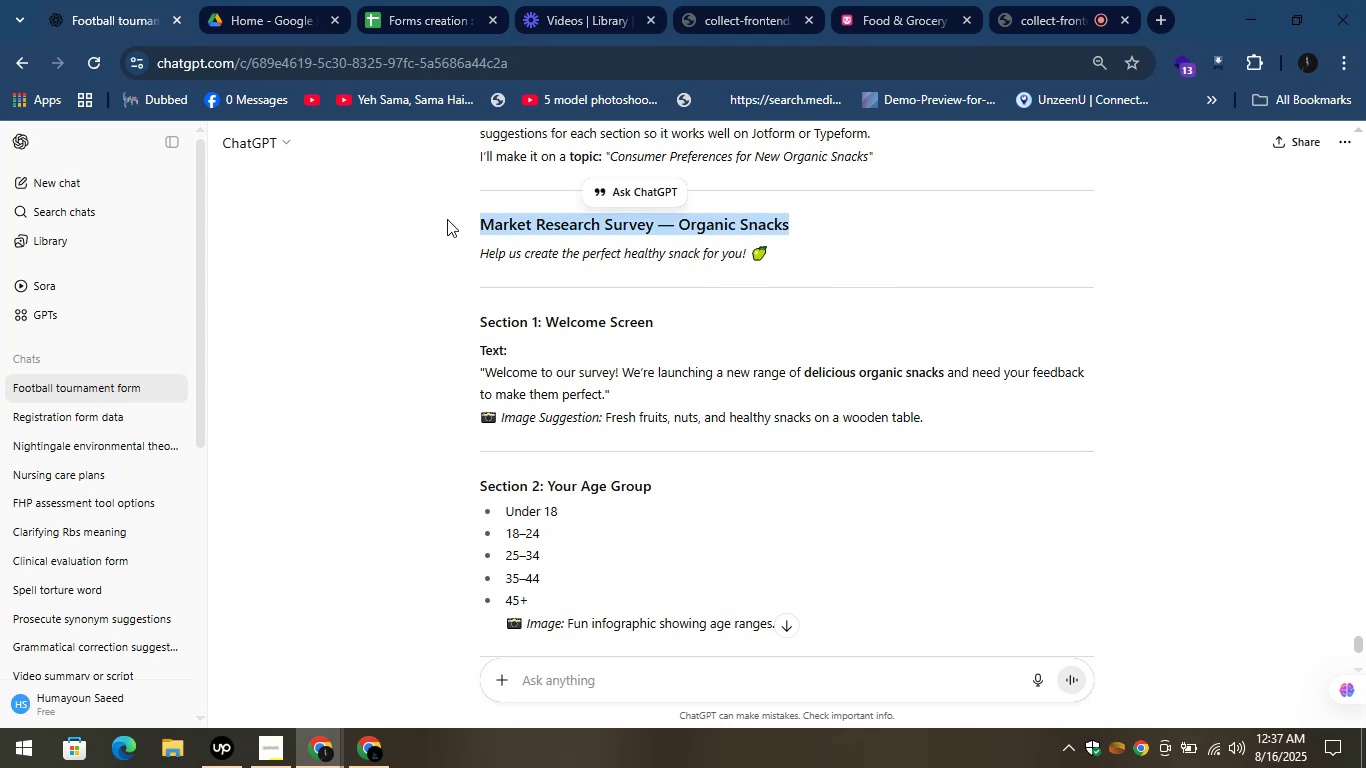 
key(Control+C)
 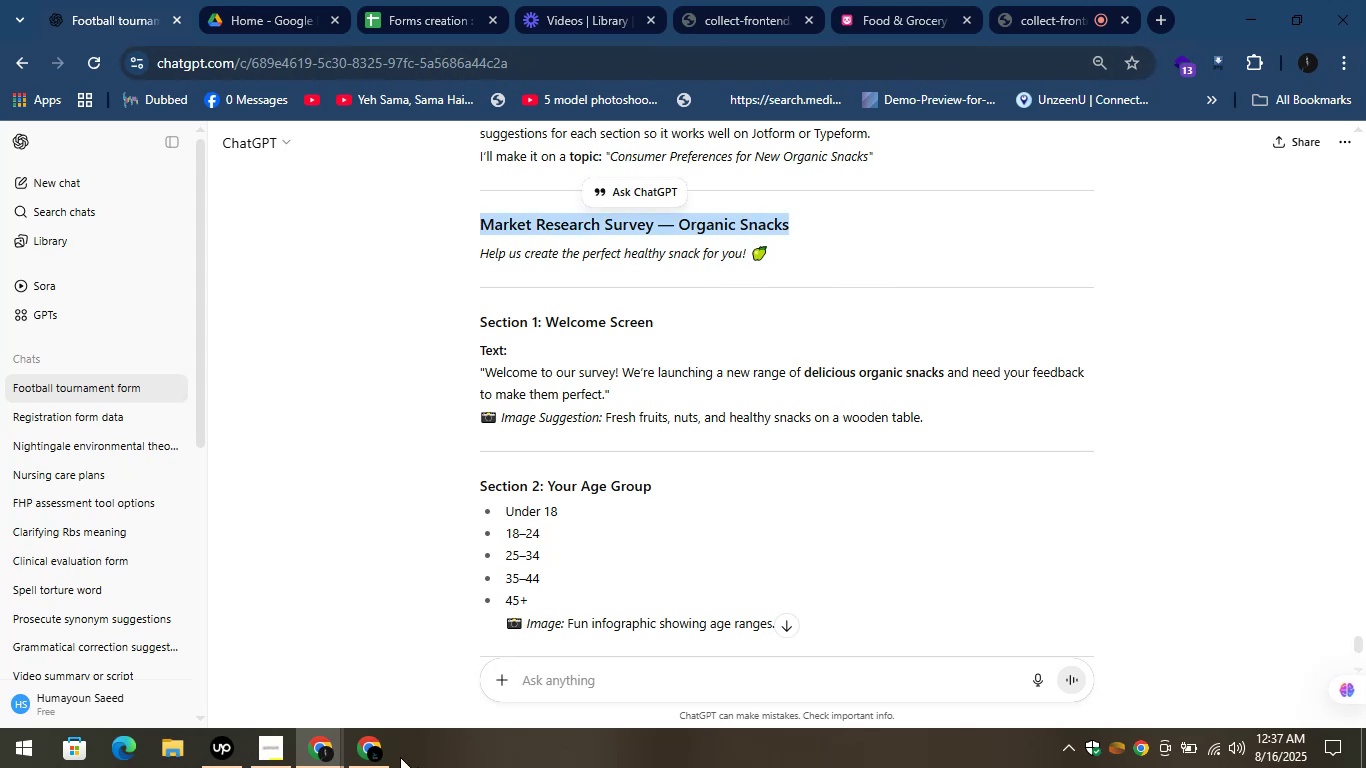 
left_click([387, 733])
 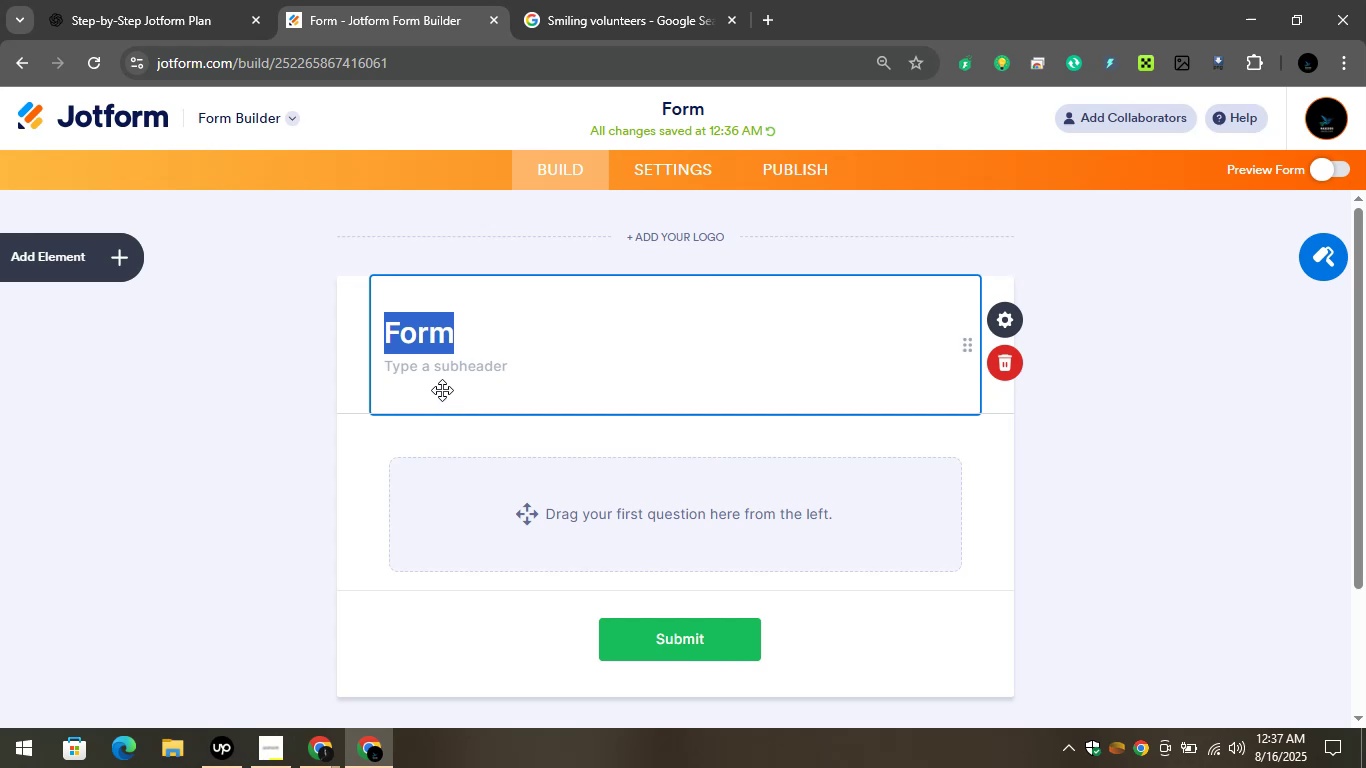 
key(Control+V)
 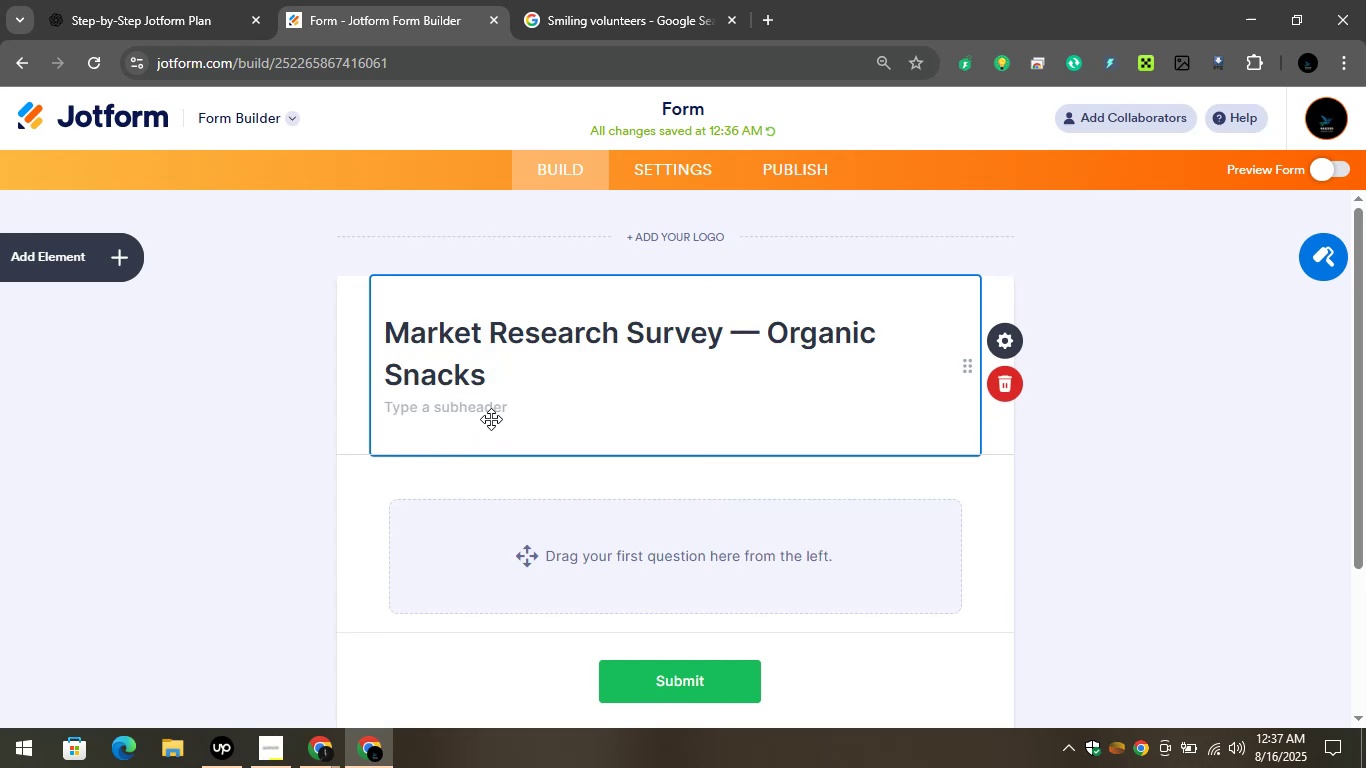 
left_click([491, 413])
 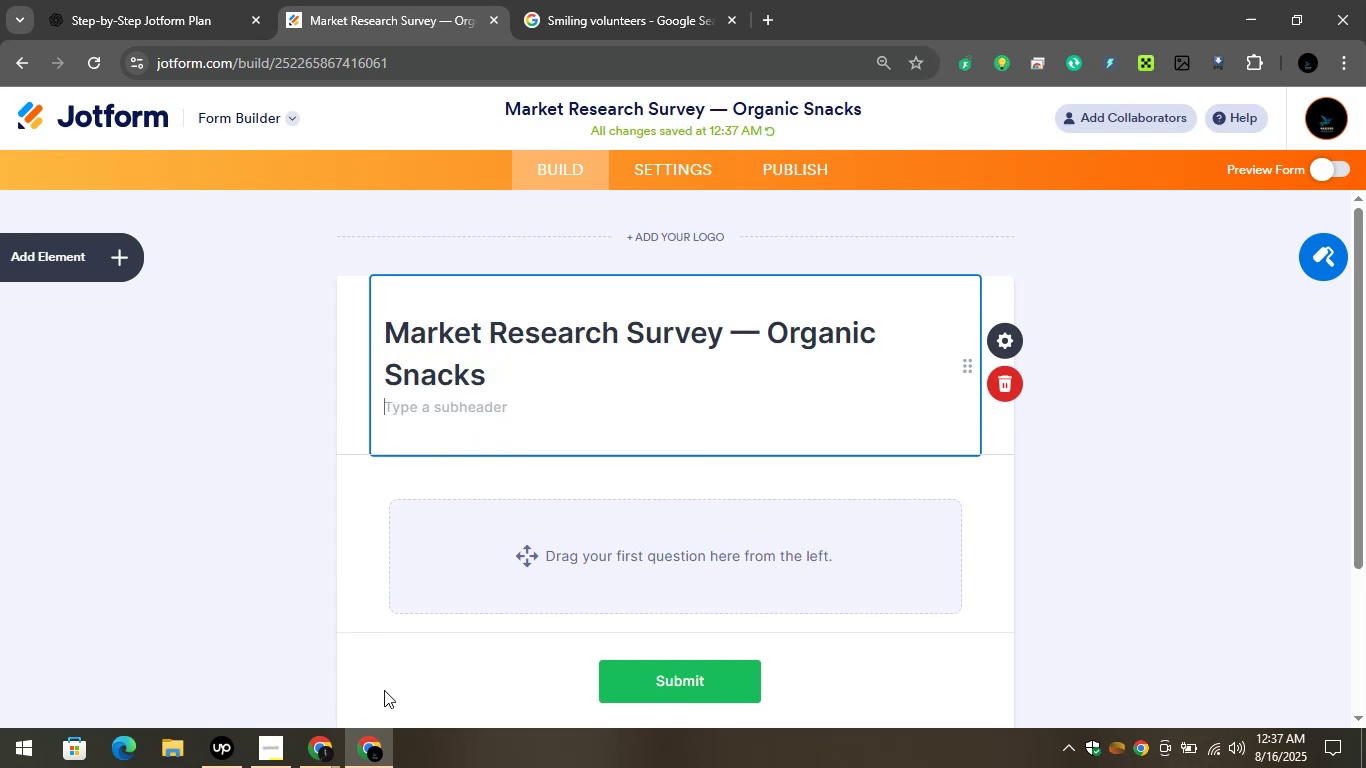 
left_click([331, 731])
 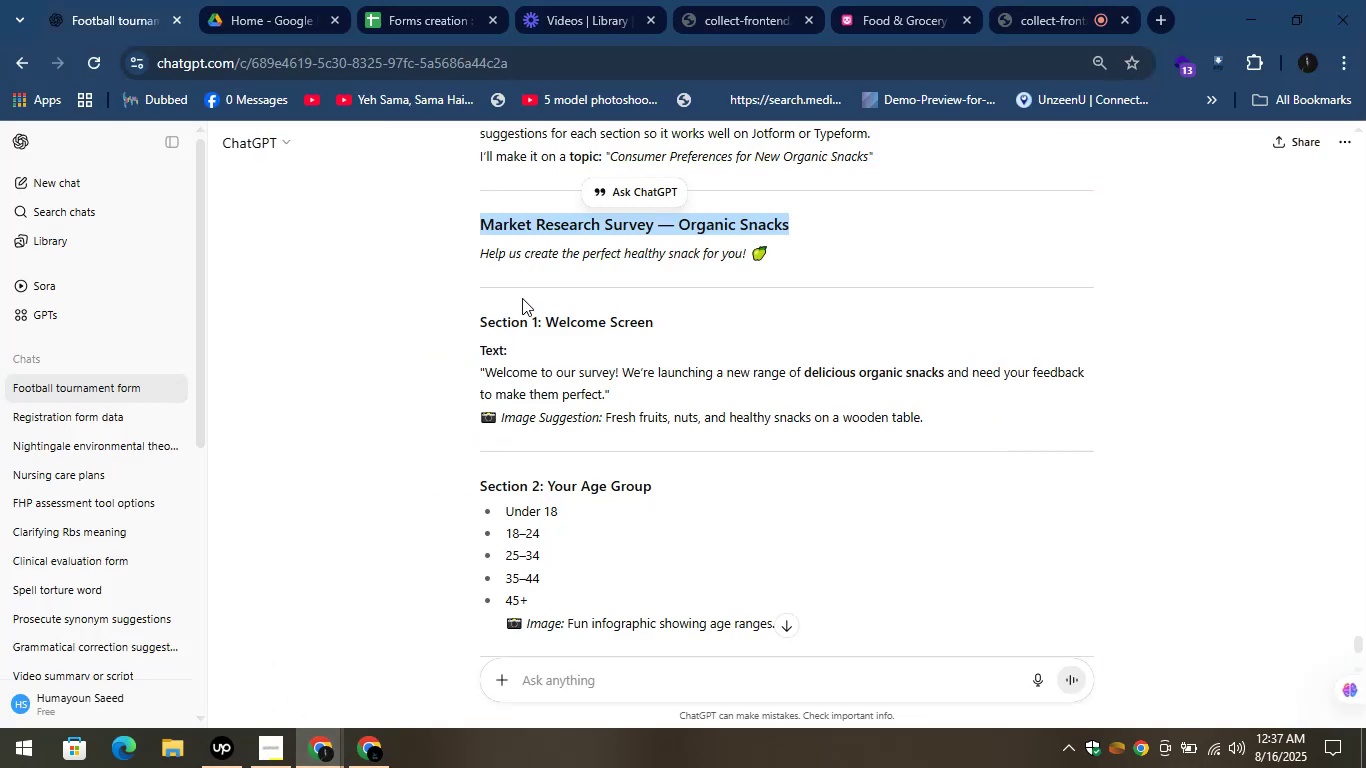 
left_click_drag(start_coordinate=[478, 261], to_coordinate=[752, 273])
 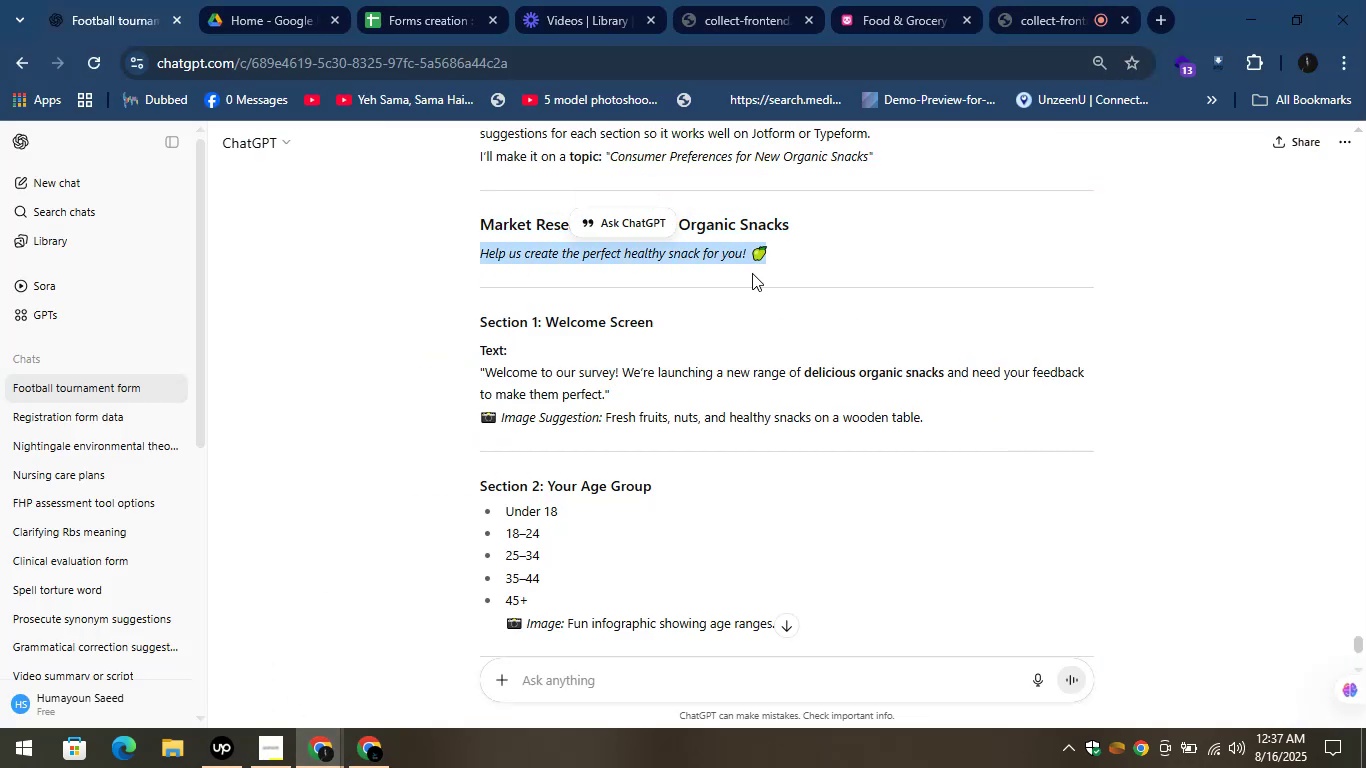 
key(Control+C)
 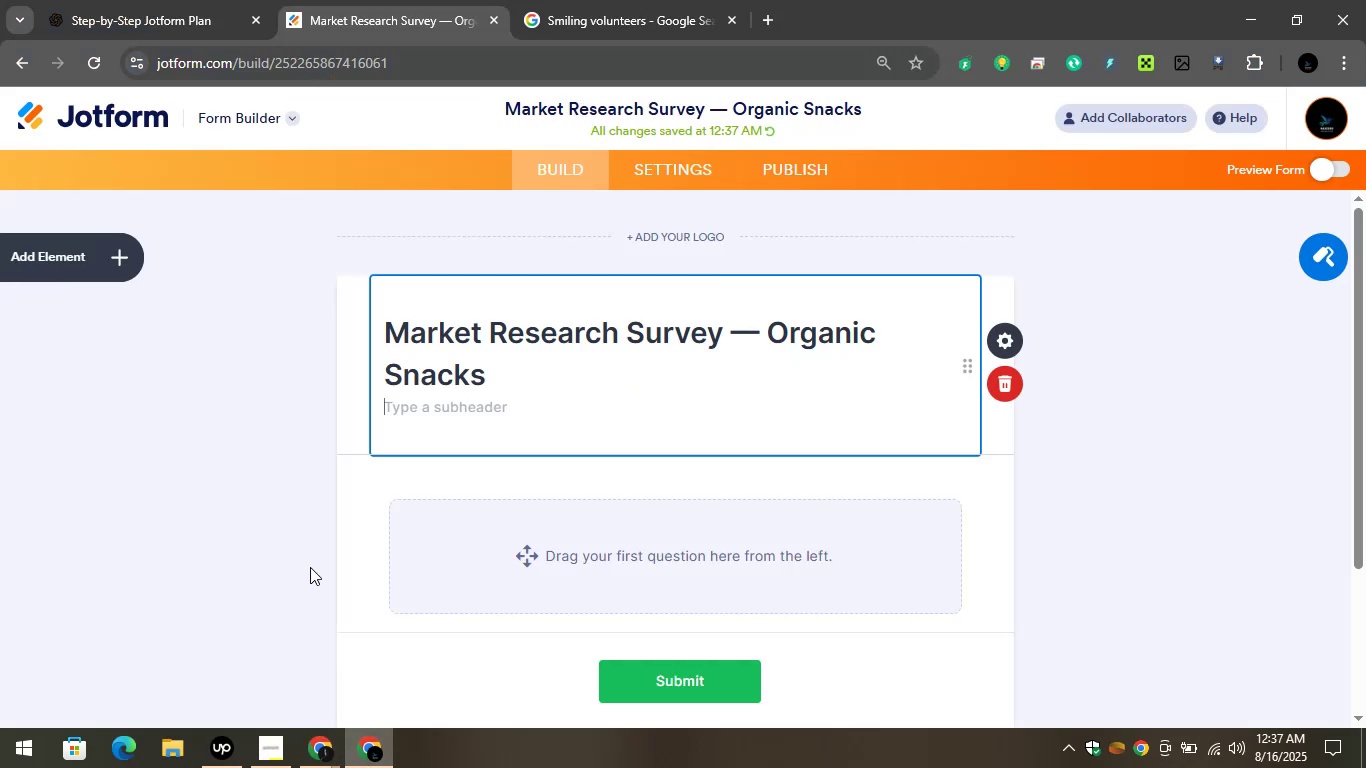 
left_click([394, 403])
 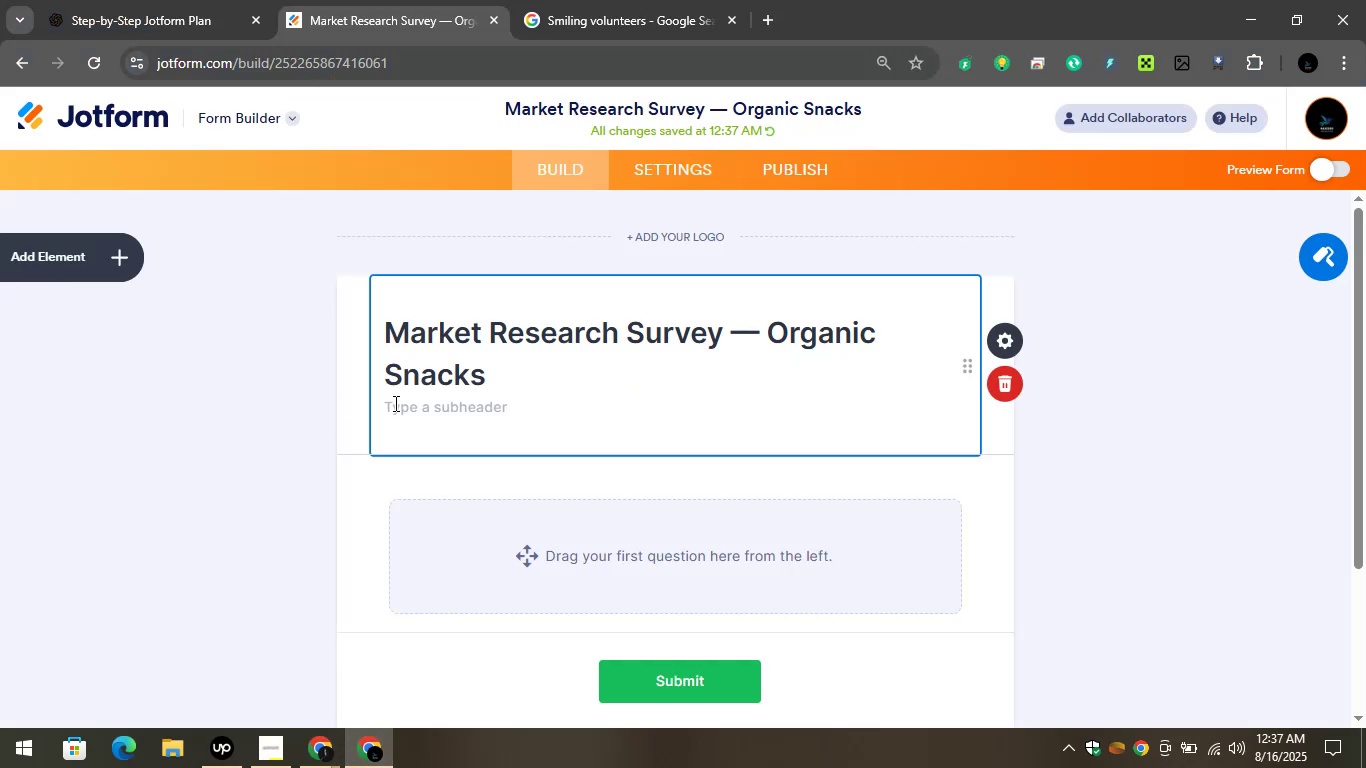 
key(Control+V)
 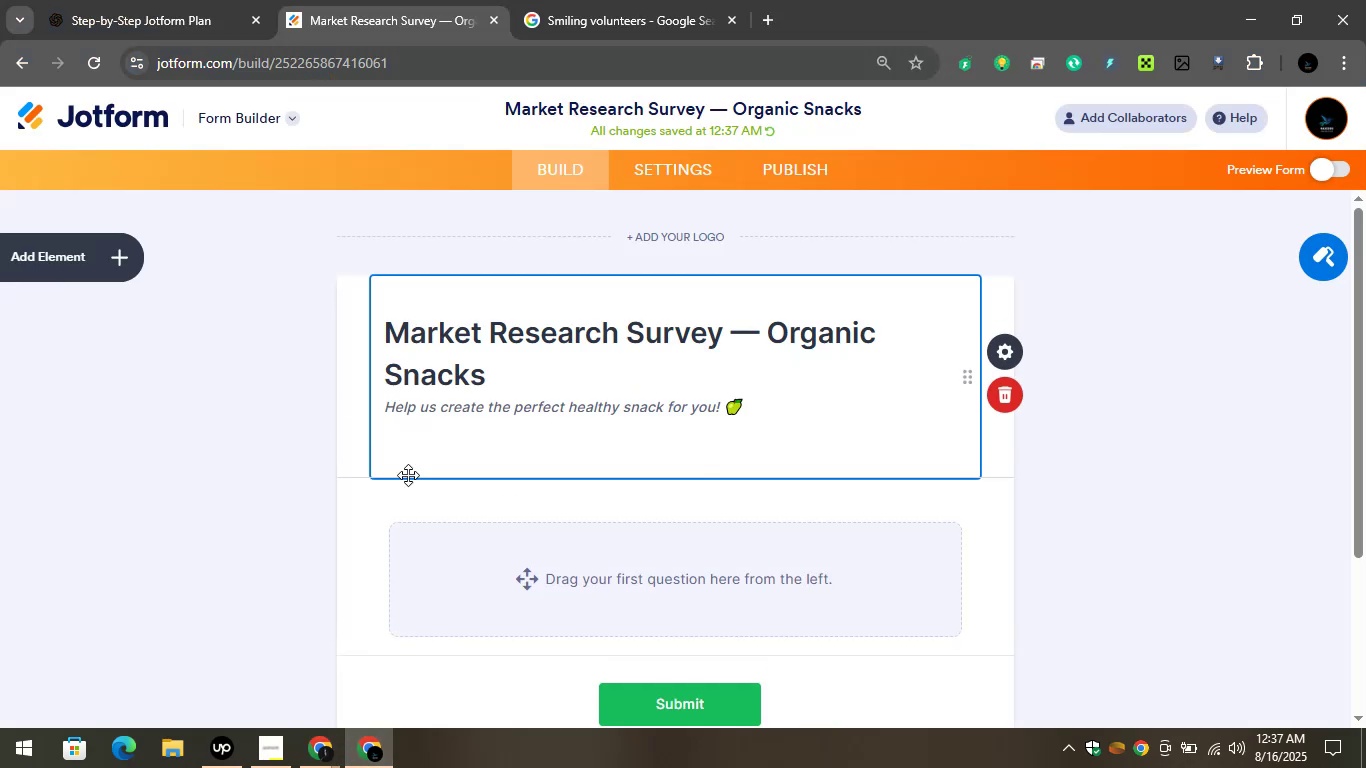 
left_click([395, 532])
 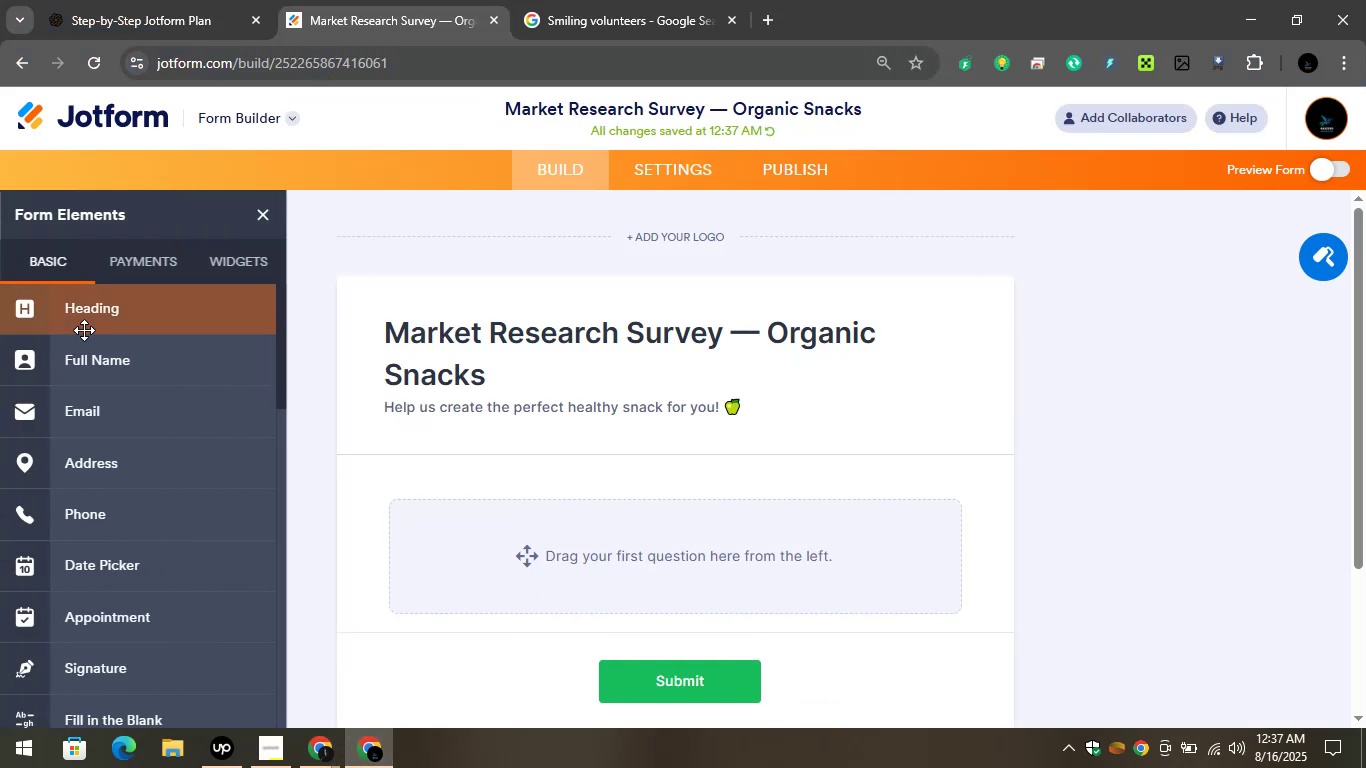 
scroll: coordinate [107, 472], scroll_direction: down, amount: 4.0
 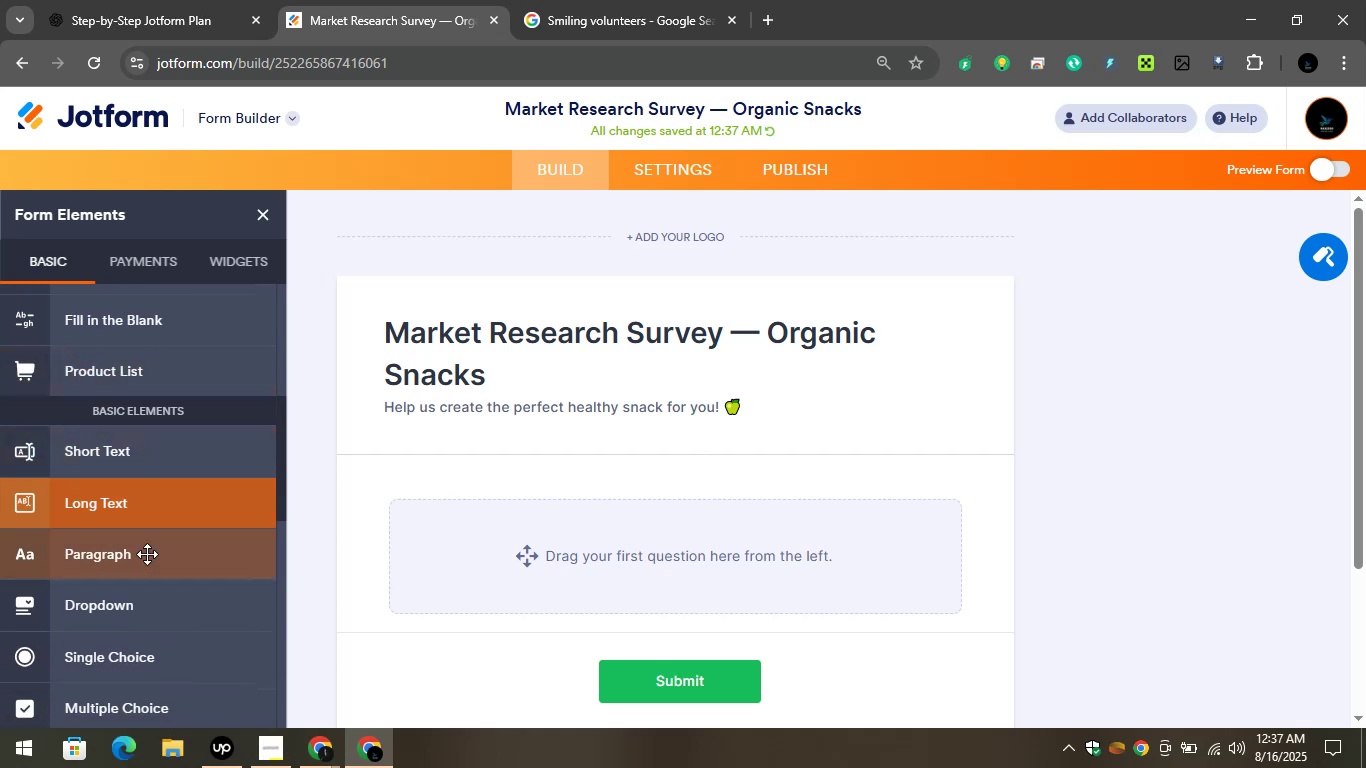 
left_click_drag(start_coordinate=[131, 555], to_coordinate=[545, 511])
 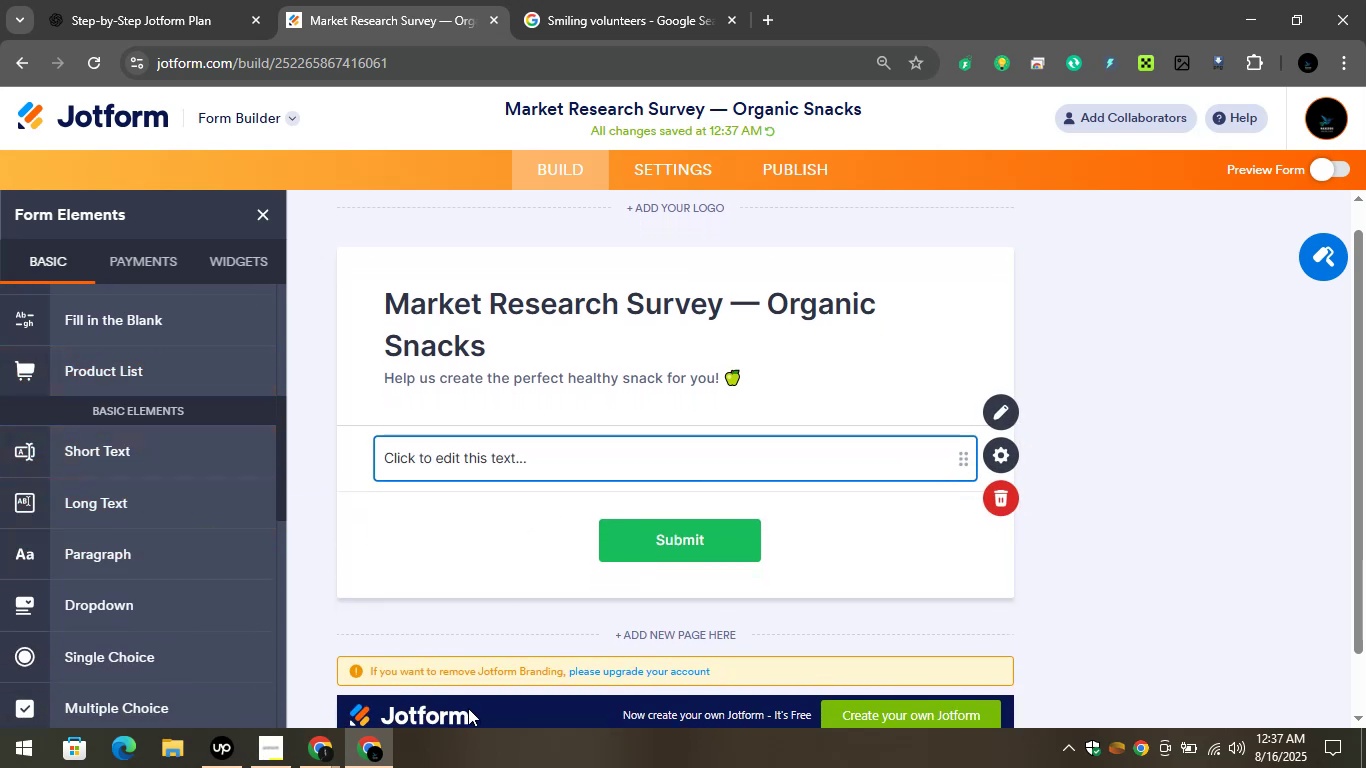 
left_click([323, 755])
 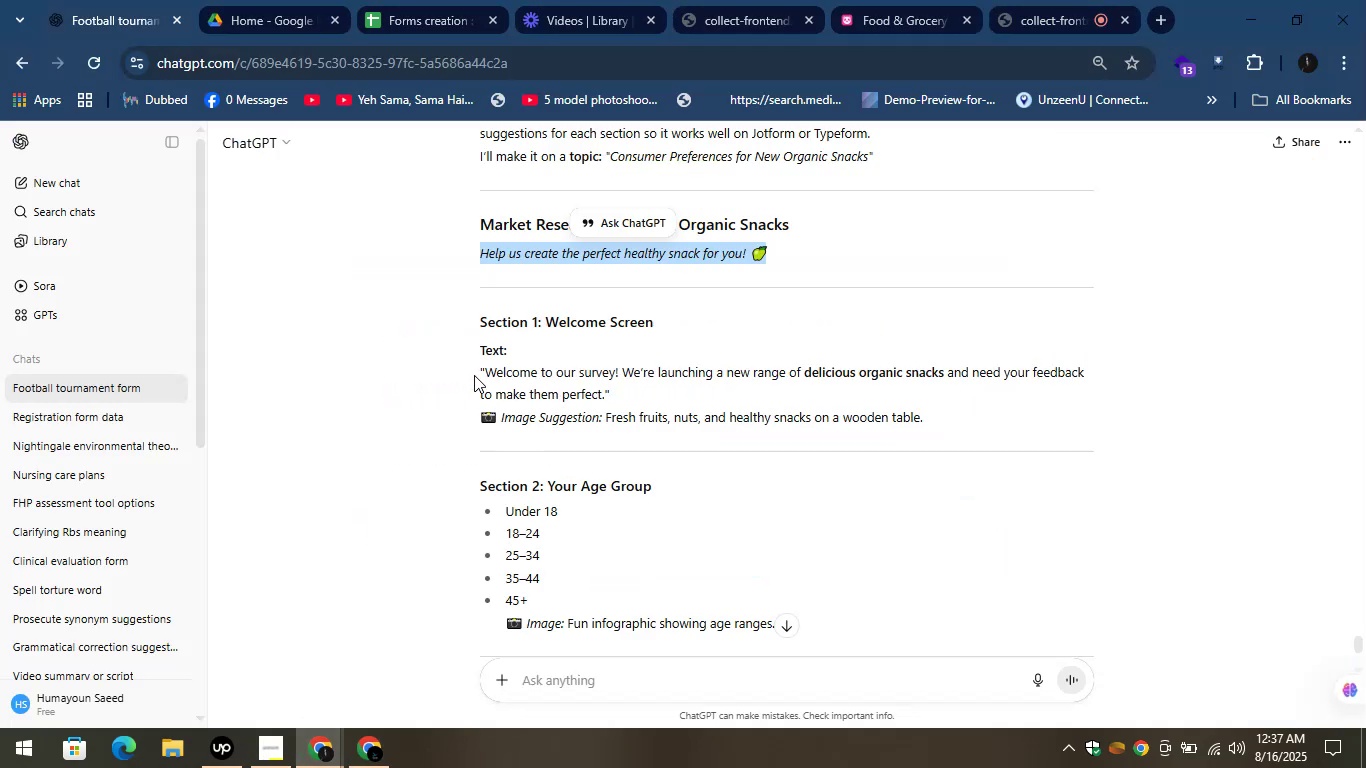 
left_click_drag(start_coordinate=[484, 374], to_coordinate=[604, 397])
 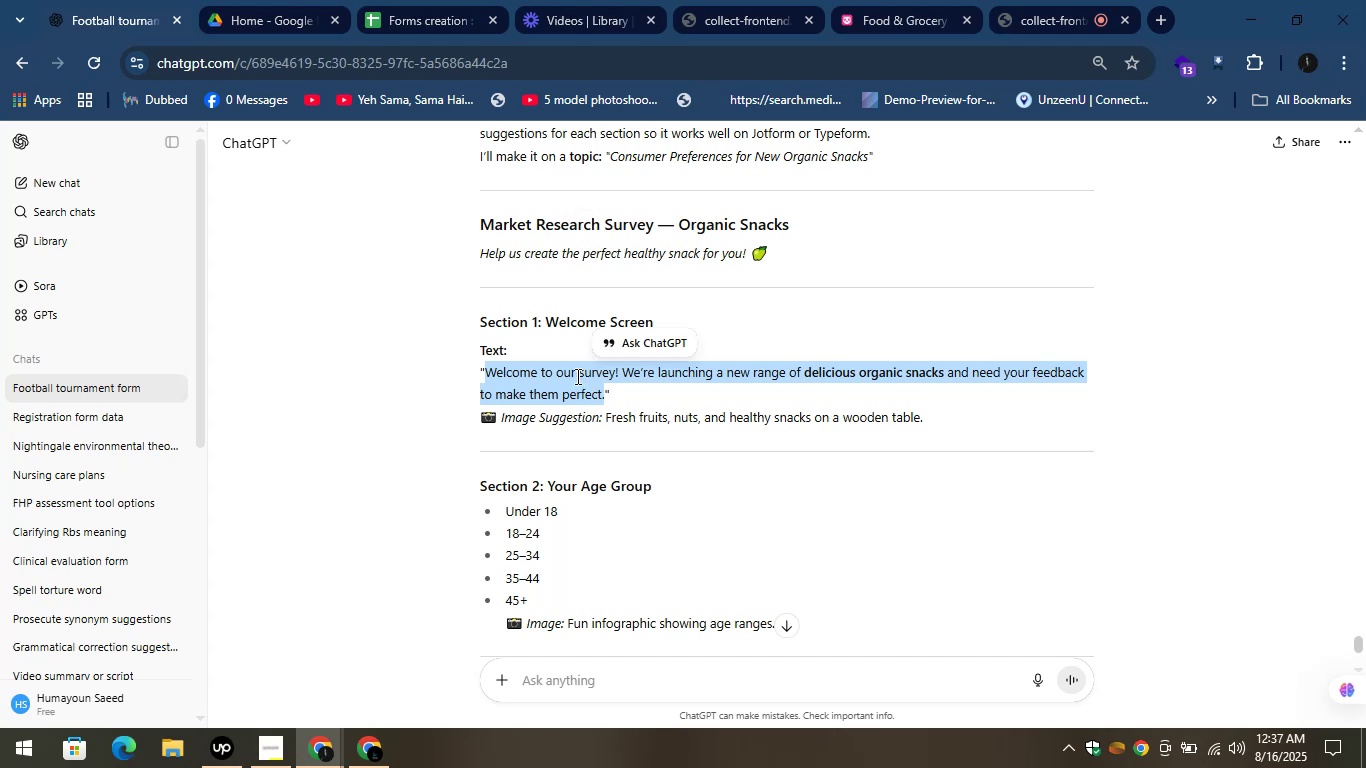 
right_click([576, 376])
 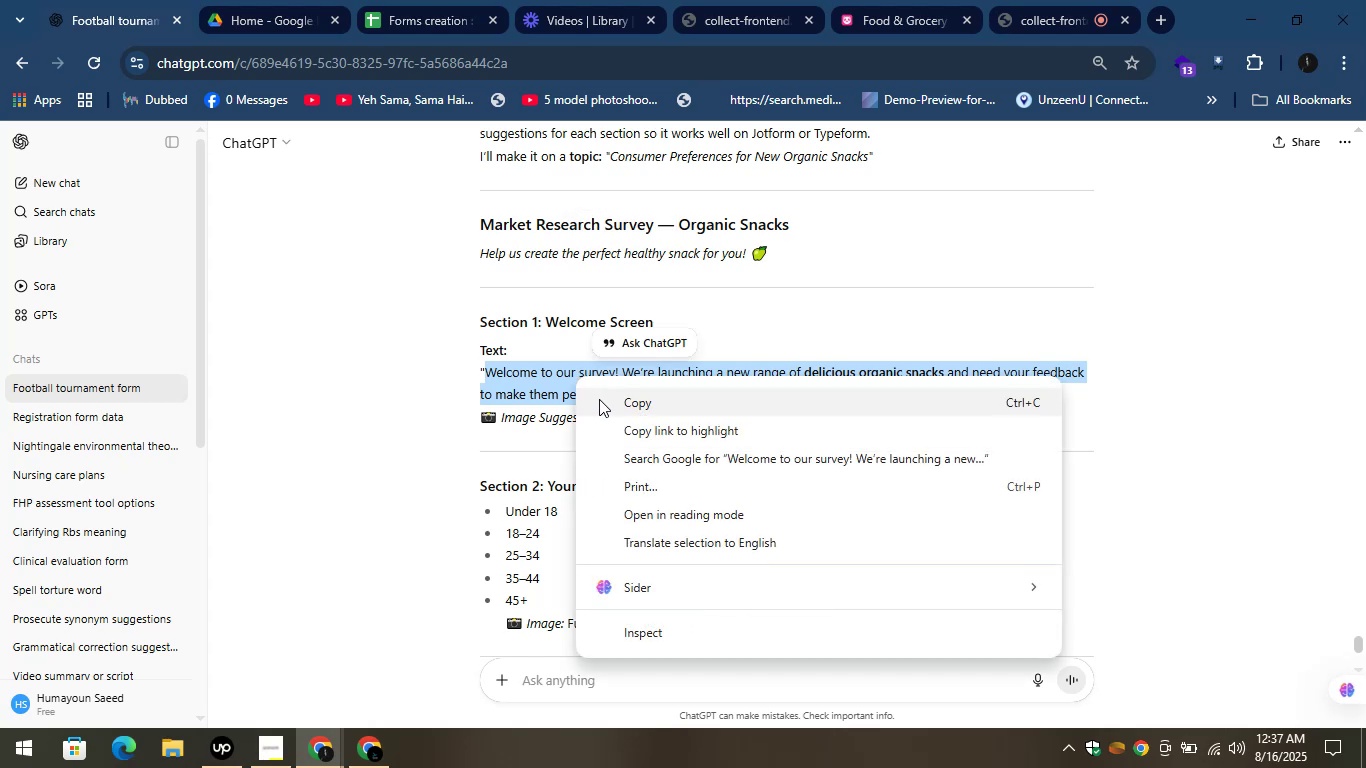 
left_click([601, 393])
 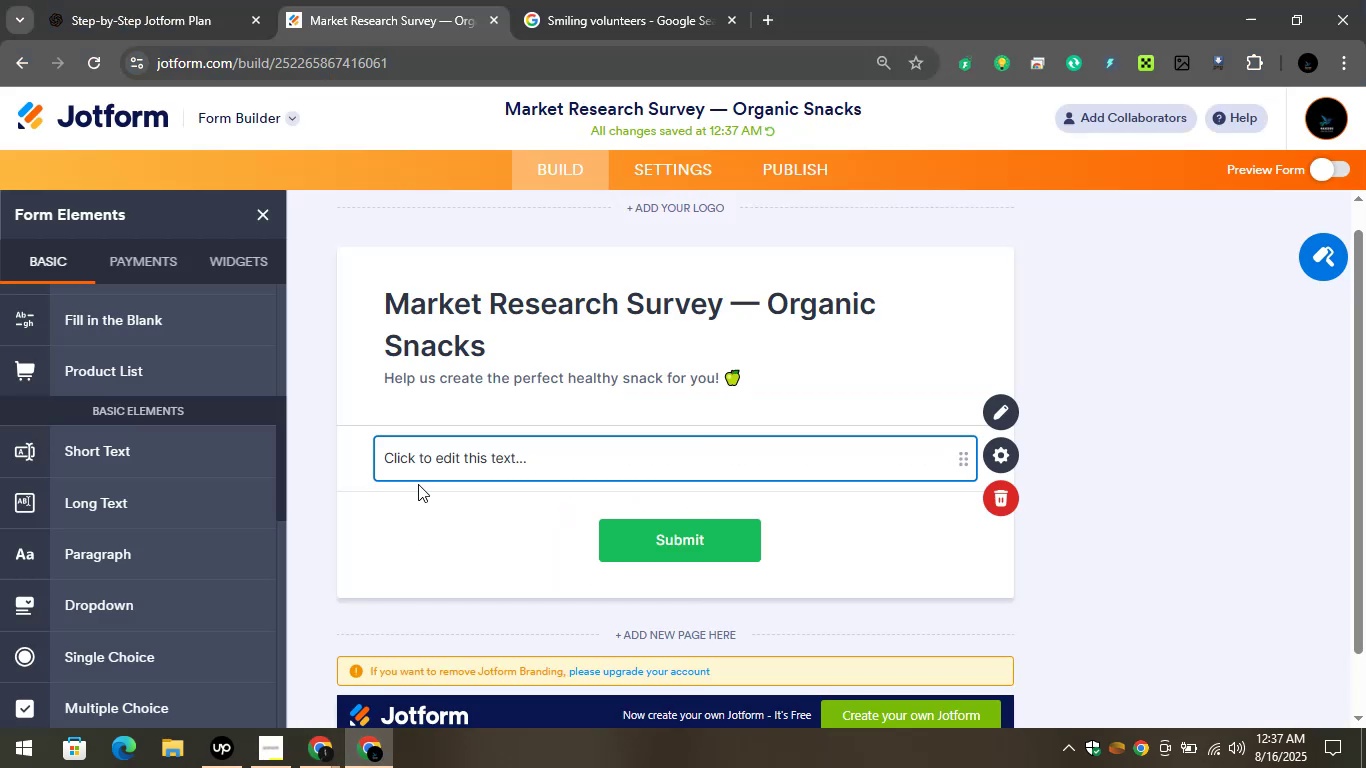 
double_click([420, 463])
 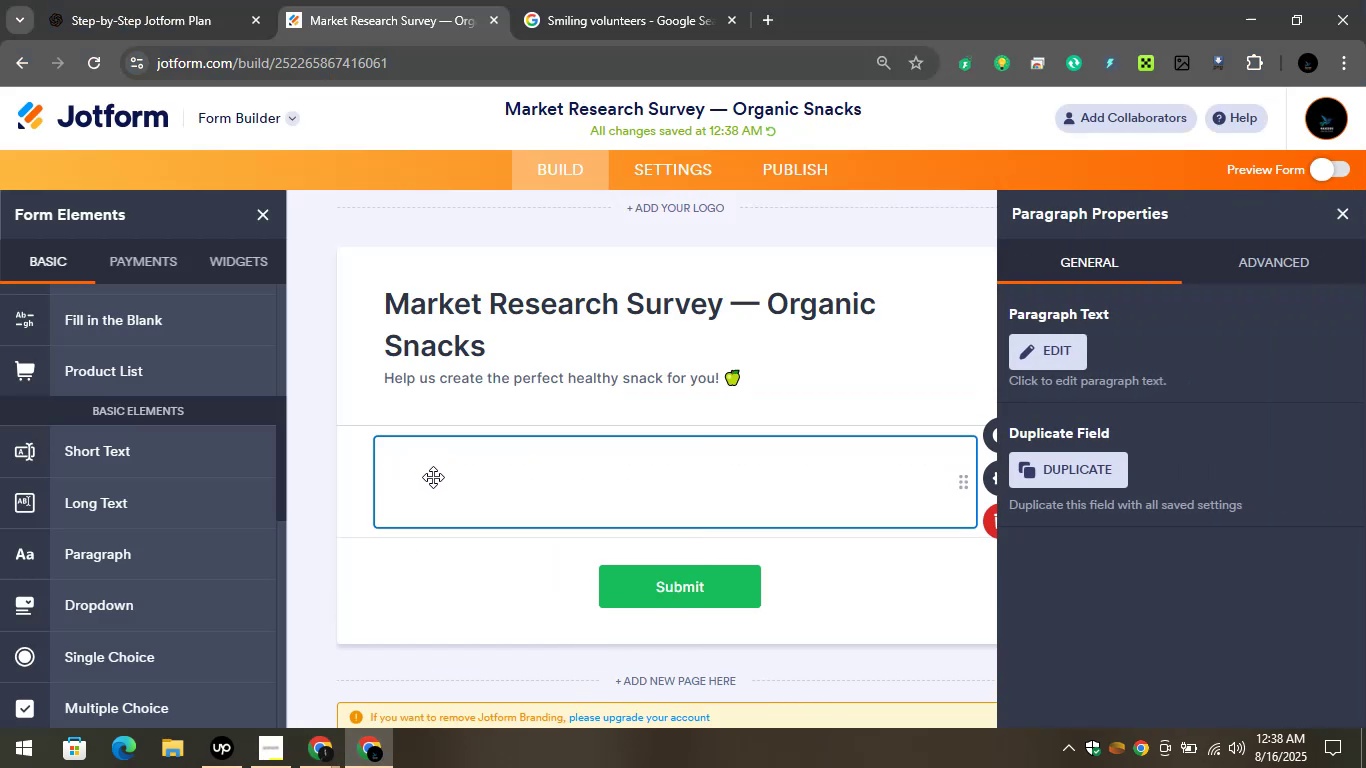 
left_click([438, 483])
 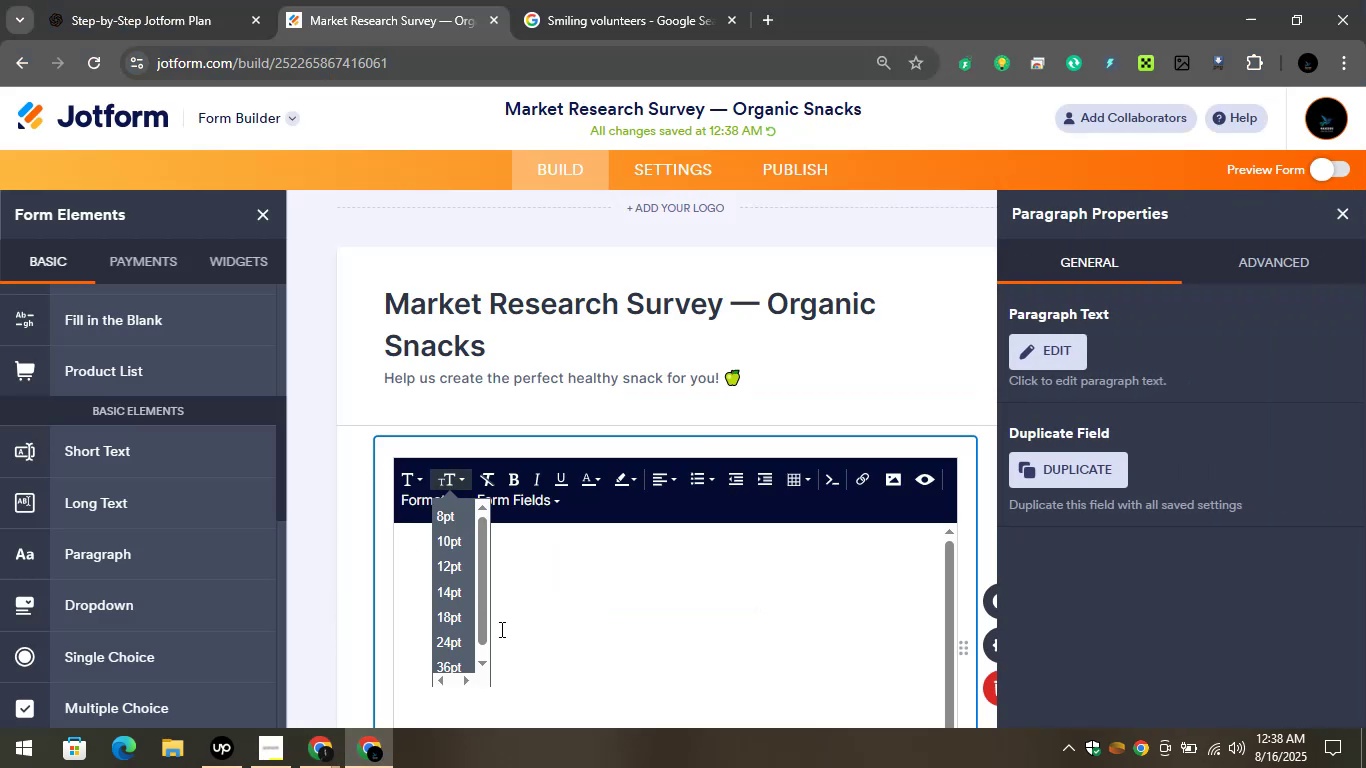 
left_click([516, 602])
 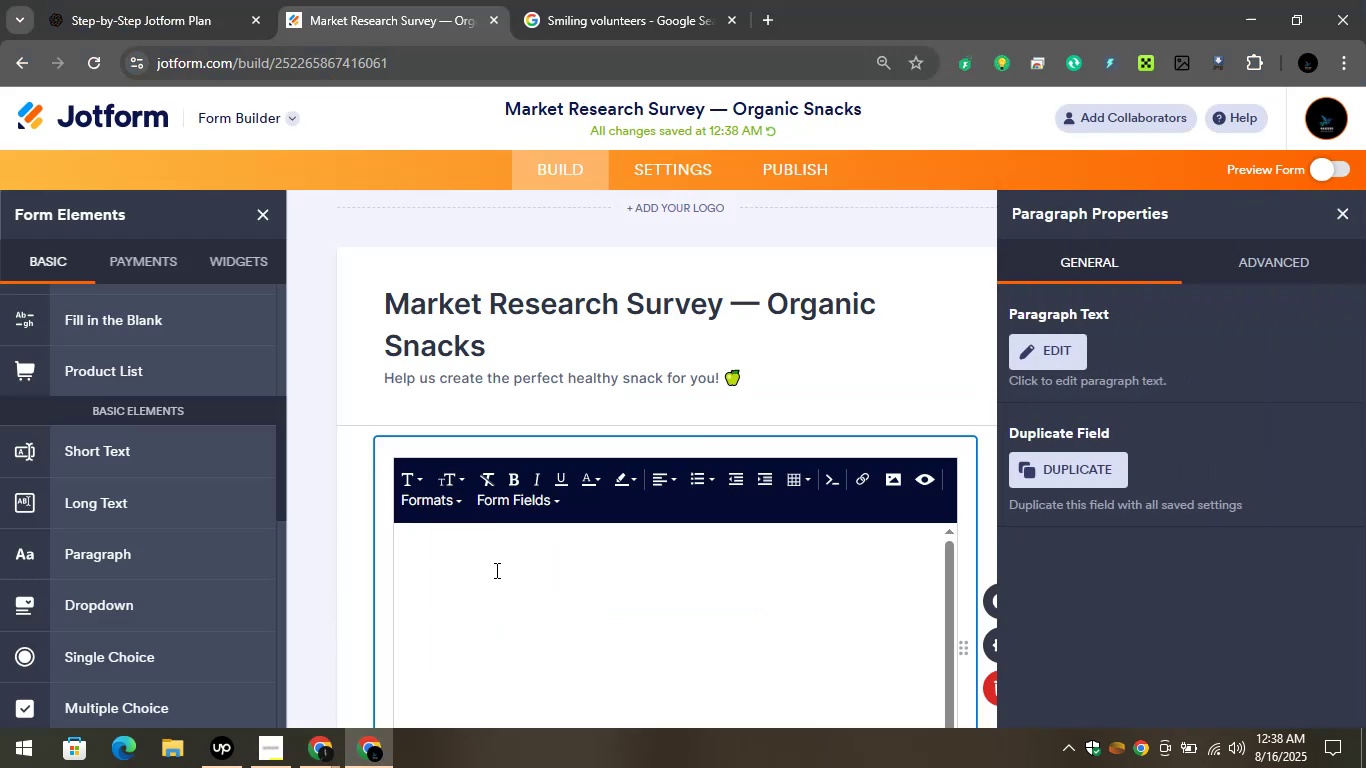 
scroll: coordinate [487, 553], scroll_direction: down, amount: 1.0
 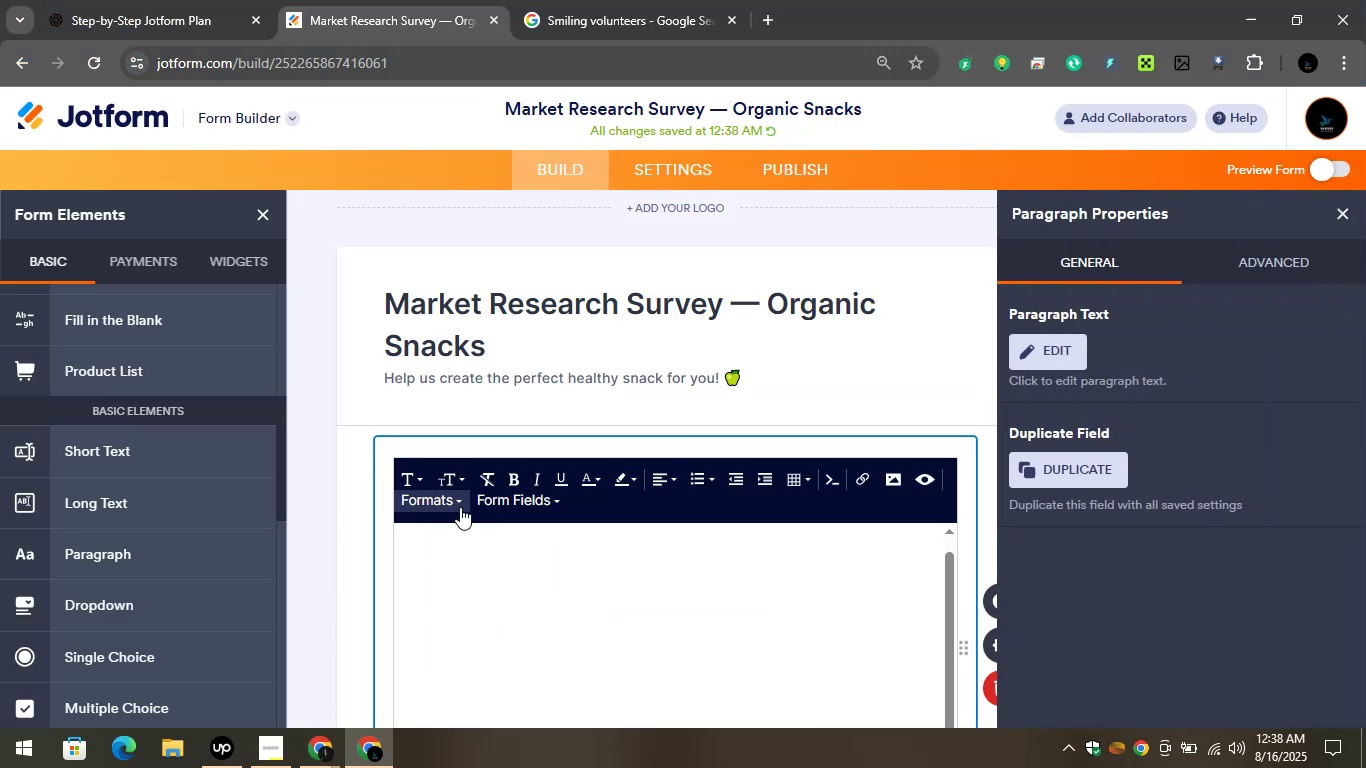 
left_click([456, 502])
 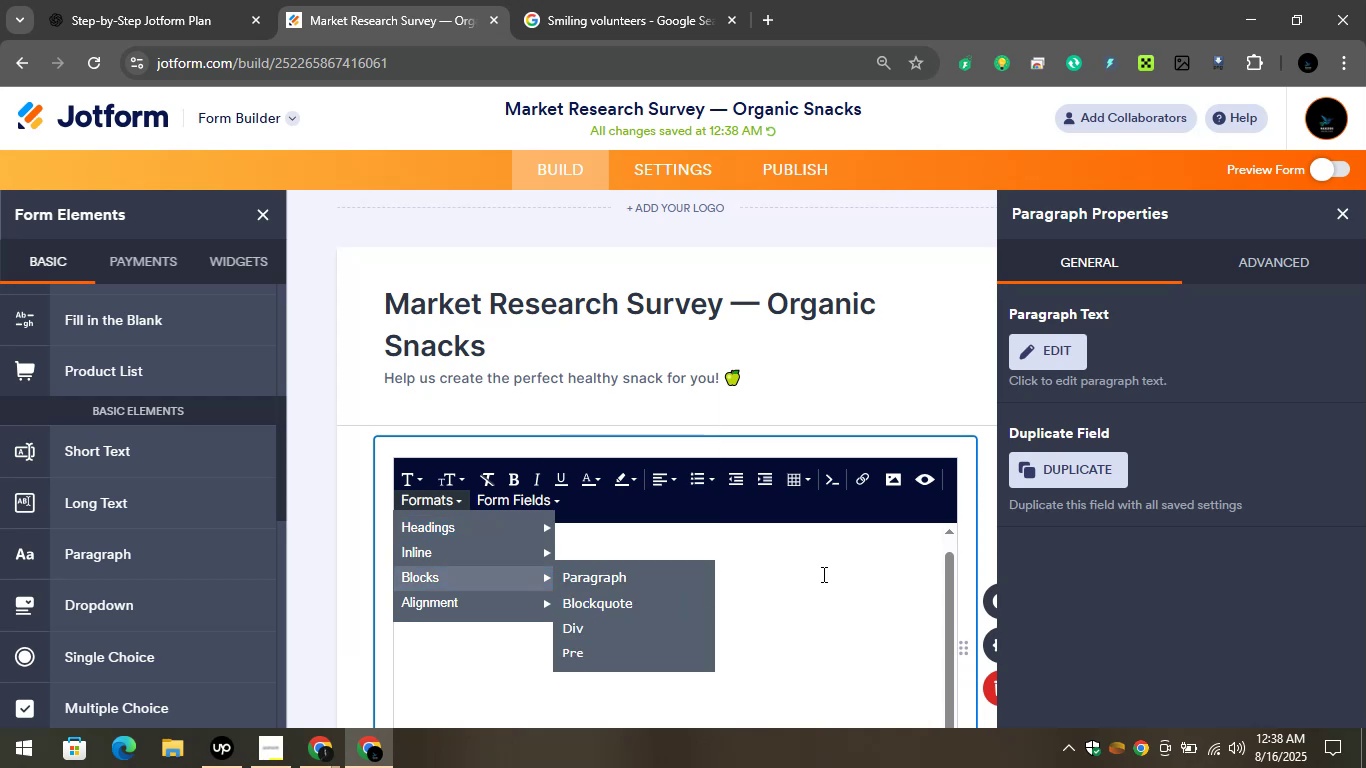 
left_click([823, 573])
 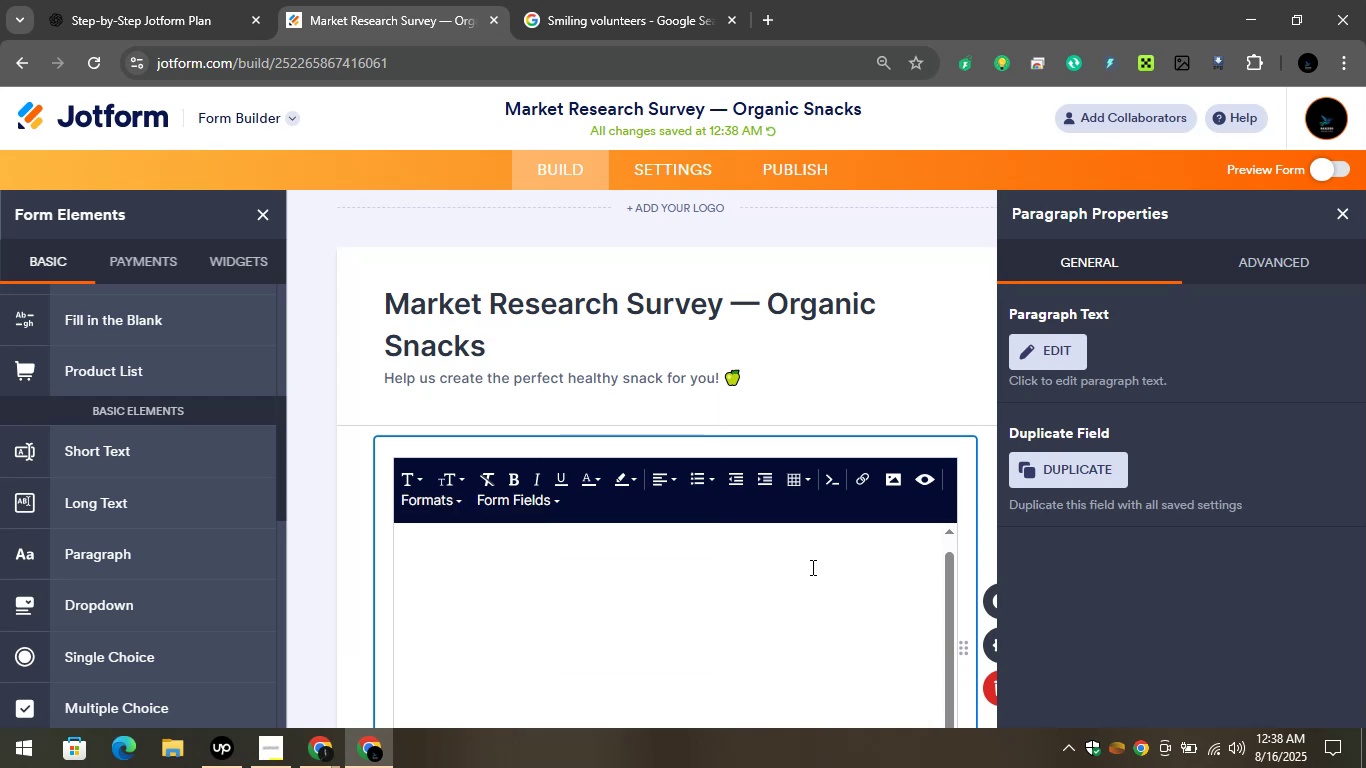 
scroll: coordinate [811, 566], scroll_direction: down, amount: 2.0
 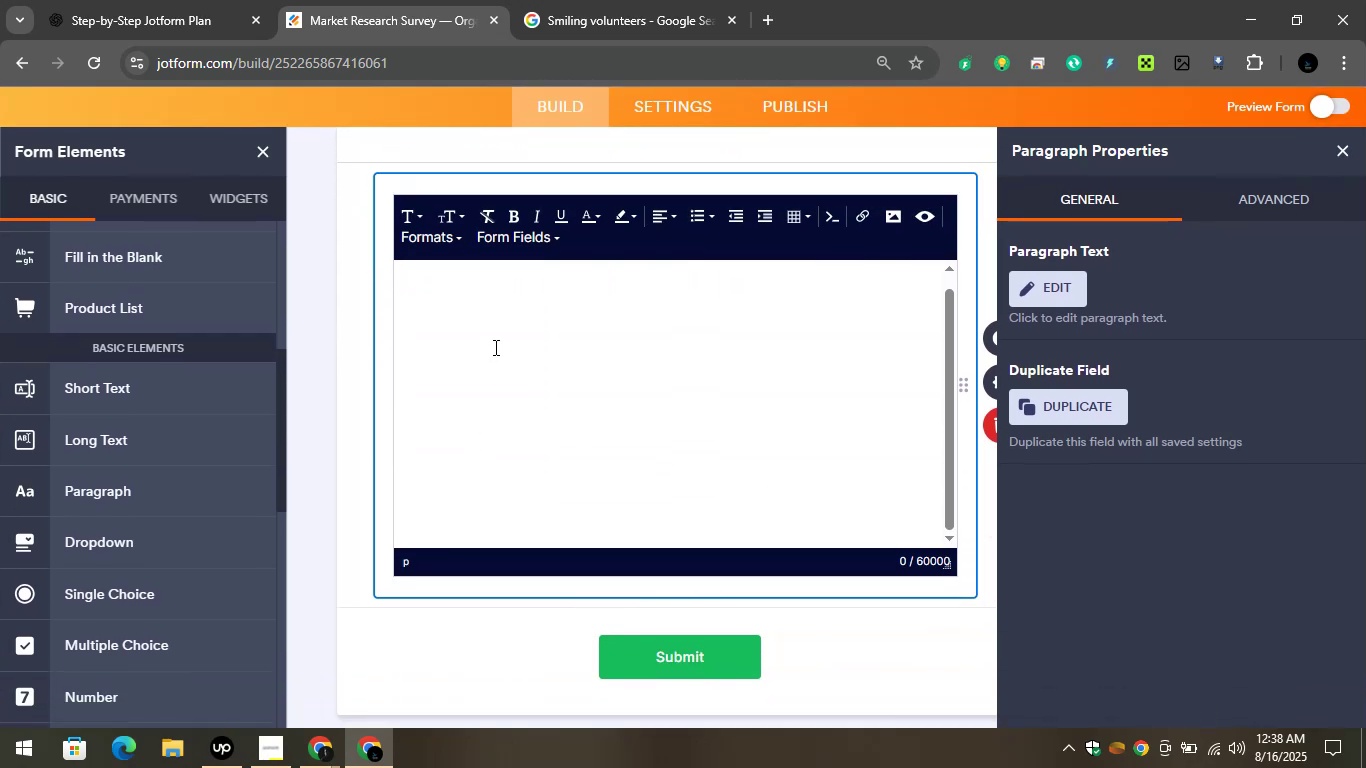 
right_click([494, 347])
 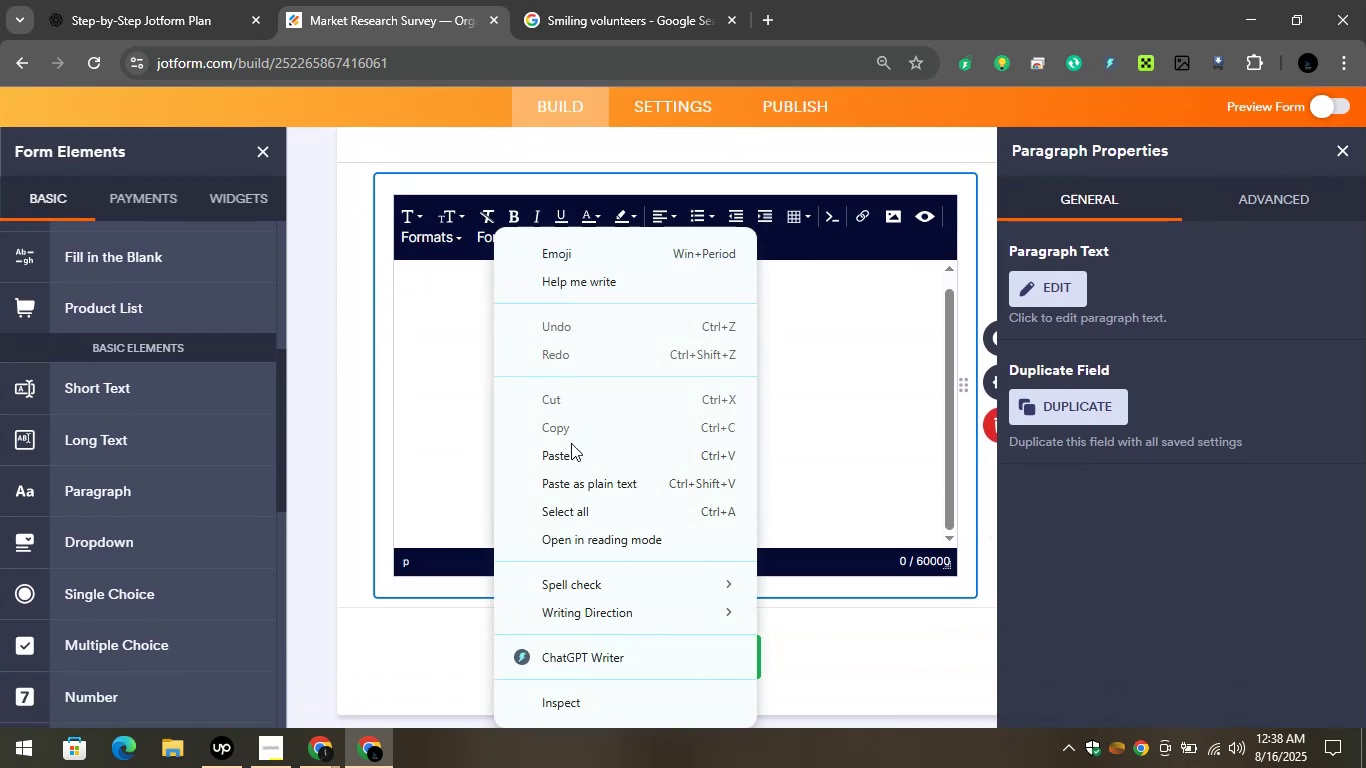 
left_click([571, 456])
 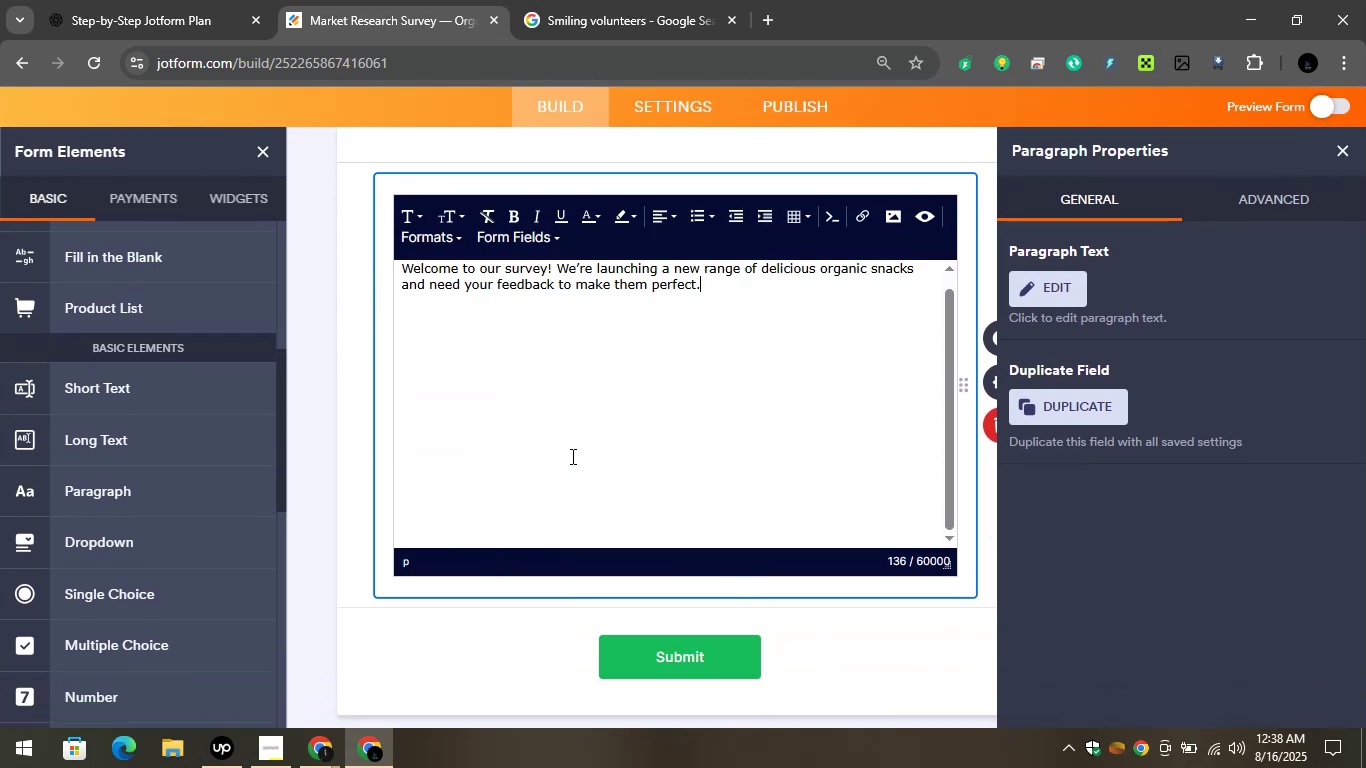 
scroll: coordinate [571, 456], scroll_direction: up, amount: 2.0
 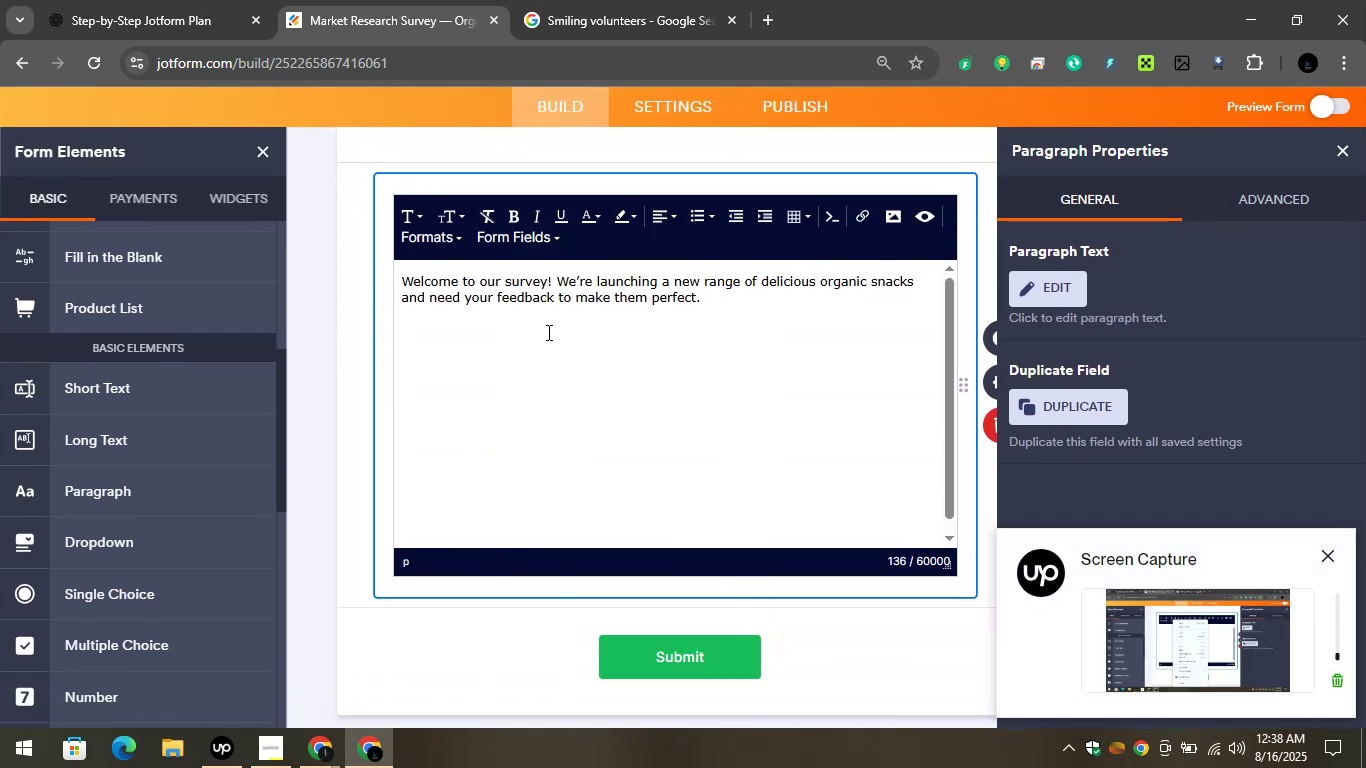 
key(Control+ControlLeft)
 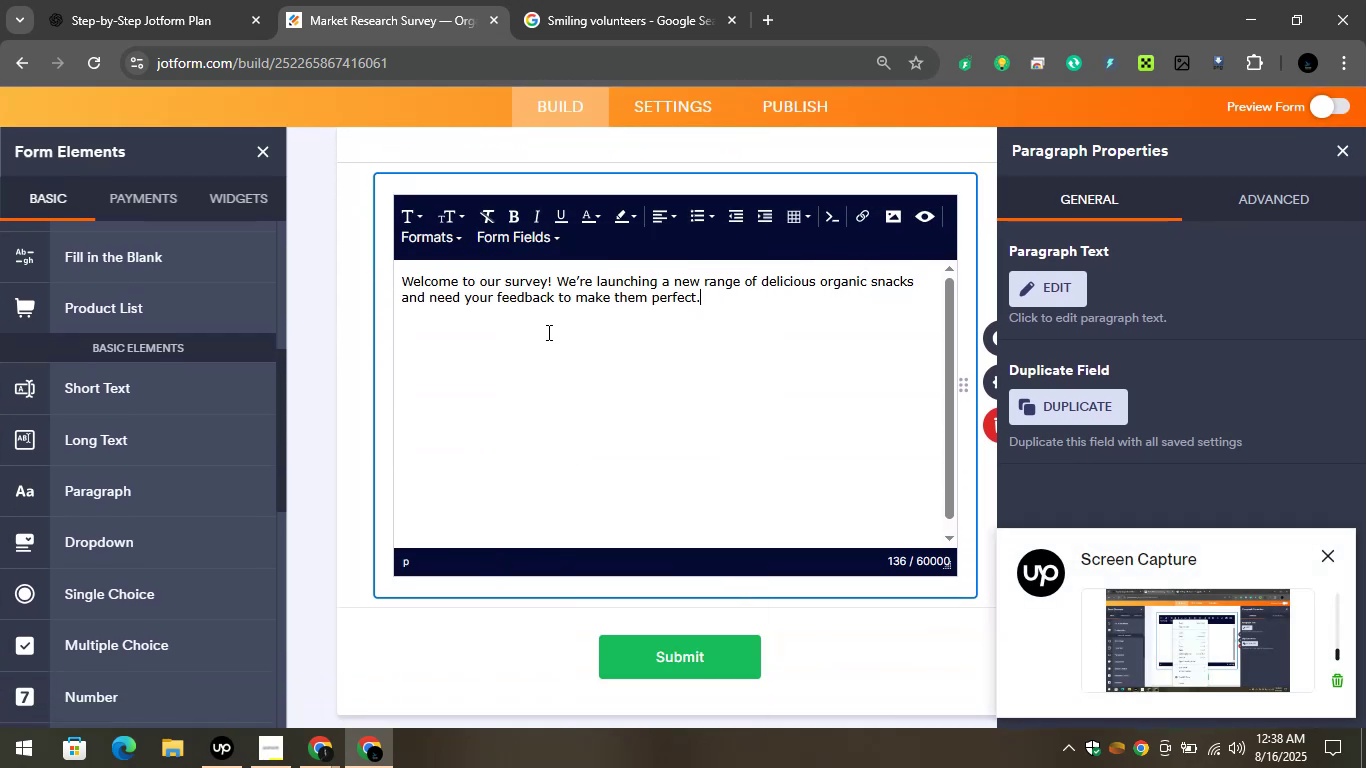 
key(Control+A)
 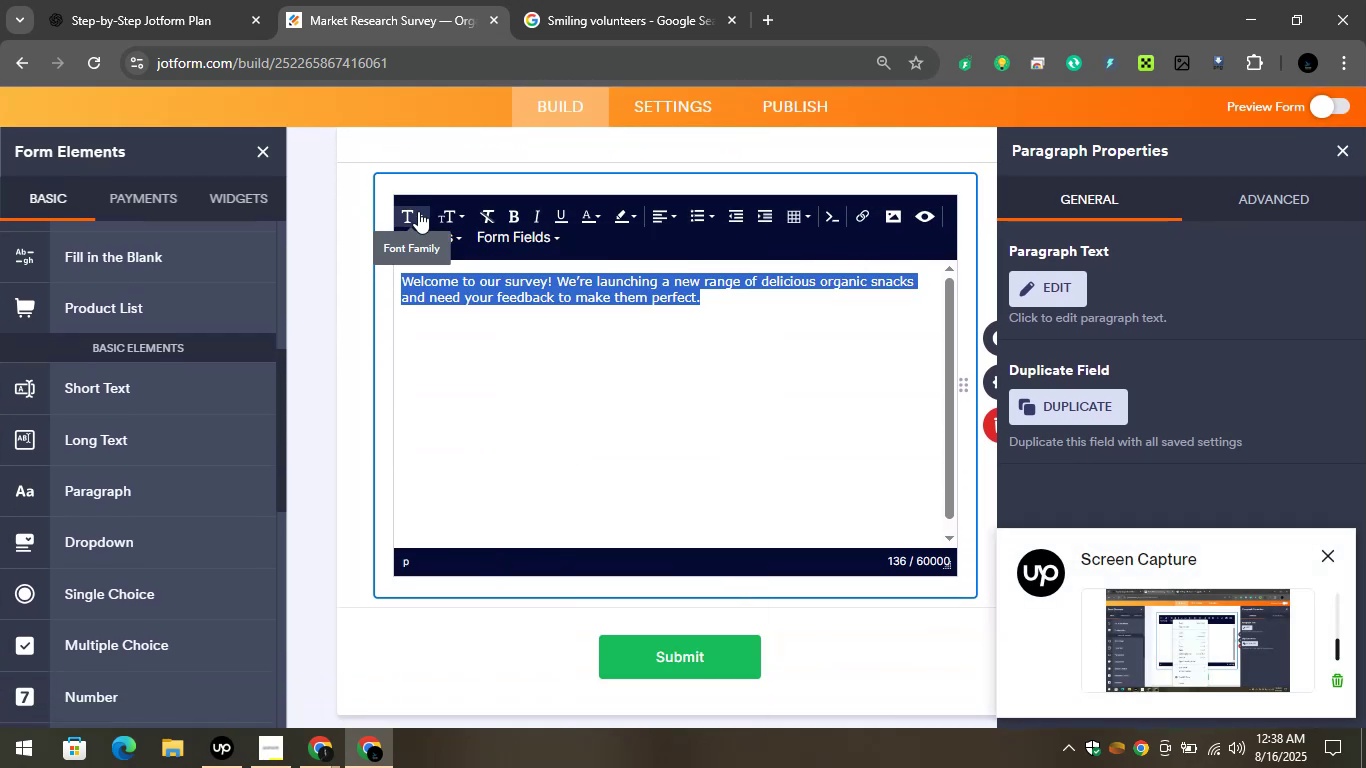 
left_click([420, 218])
 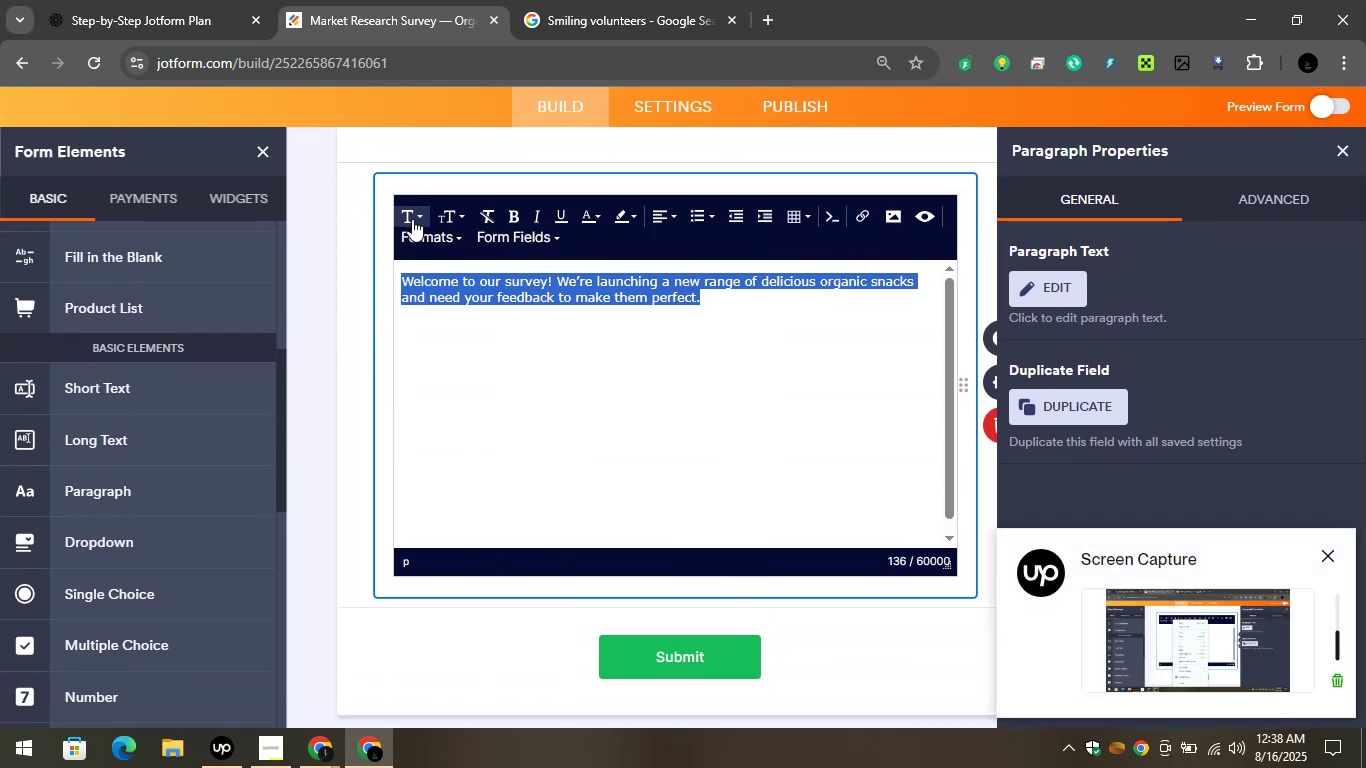 
left_click([412, 219])
 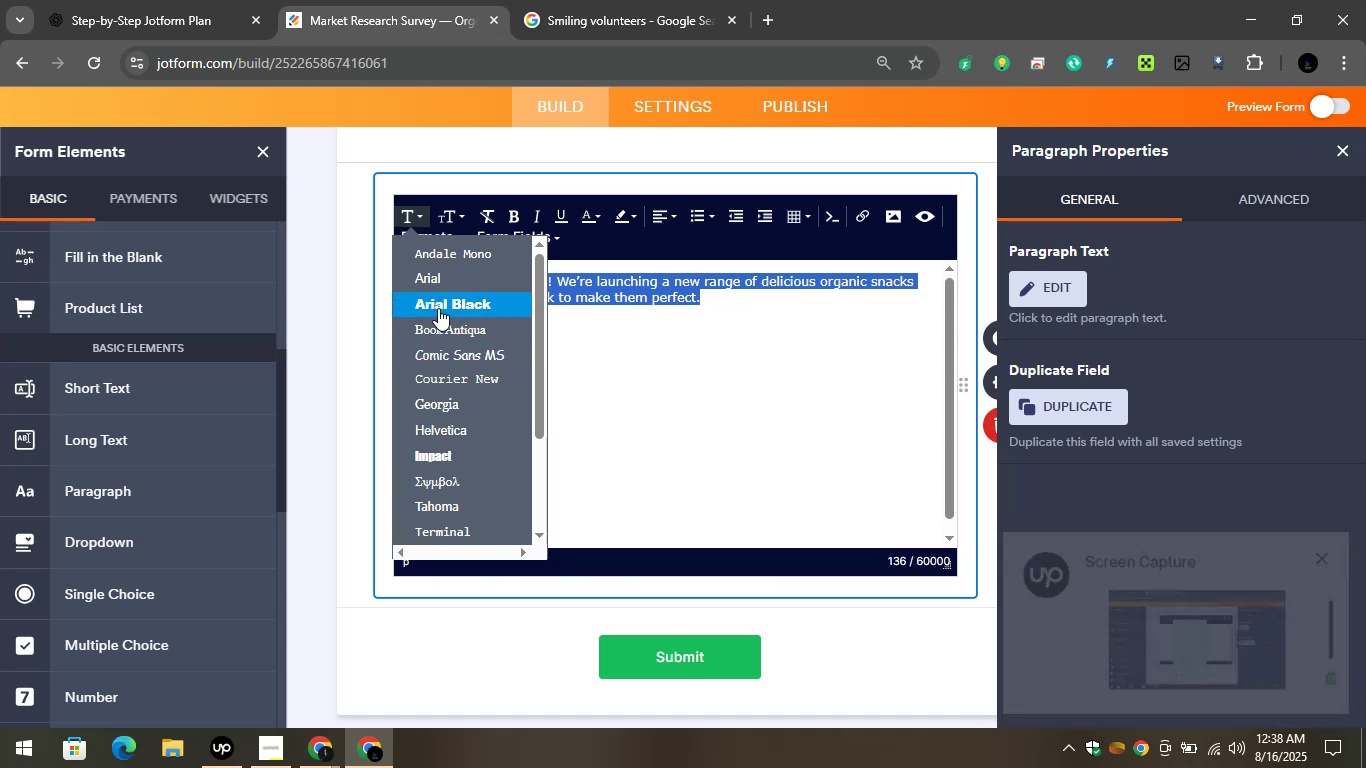 
scroll: coordinate [449, 311], scroll_direction: down, amount: 2.0
 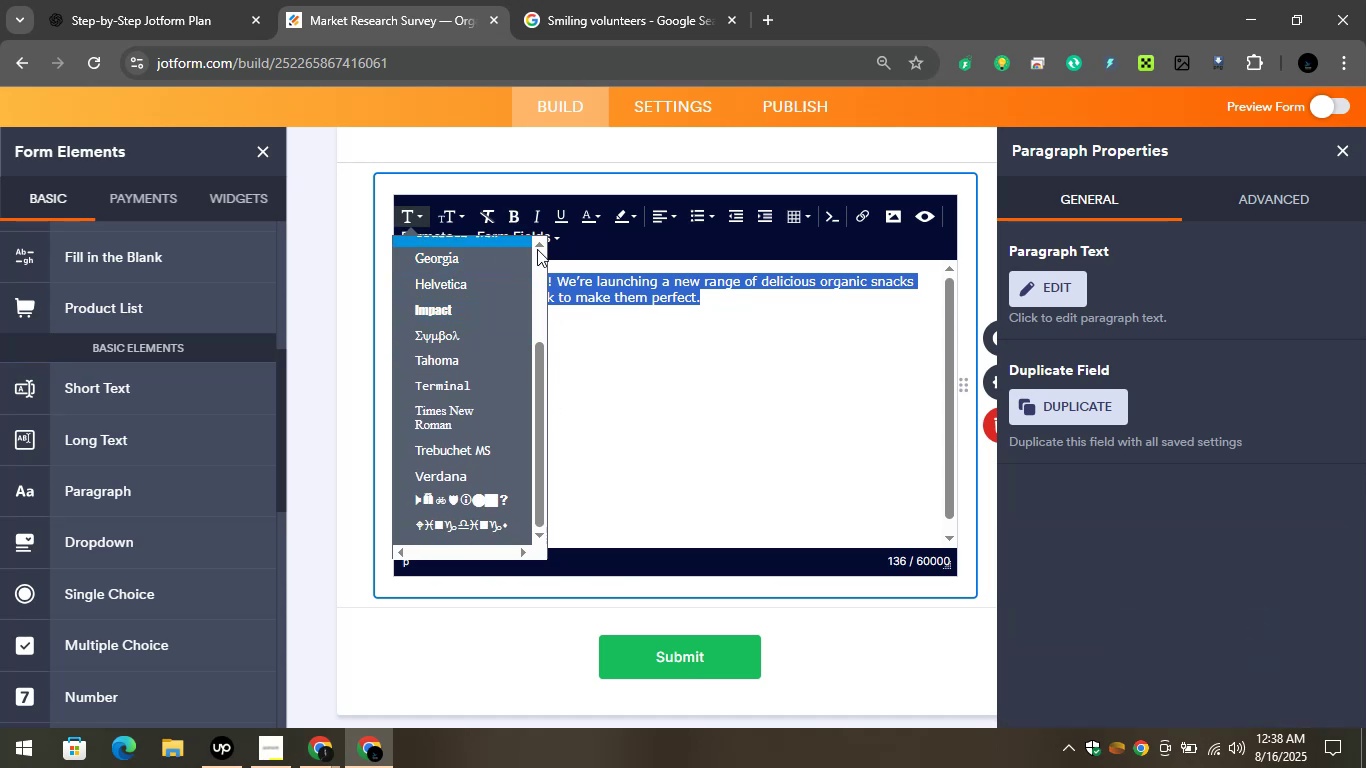 
wait(6.36)
 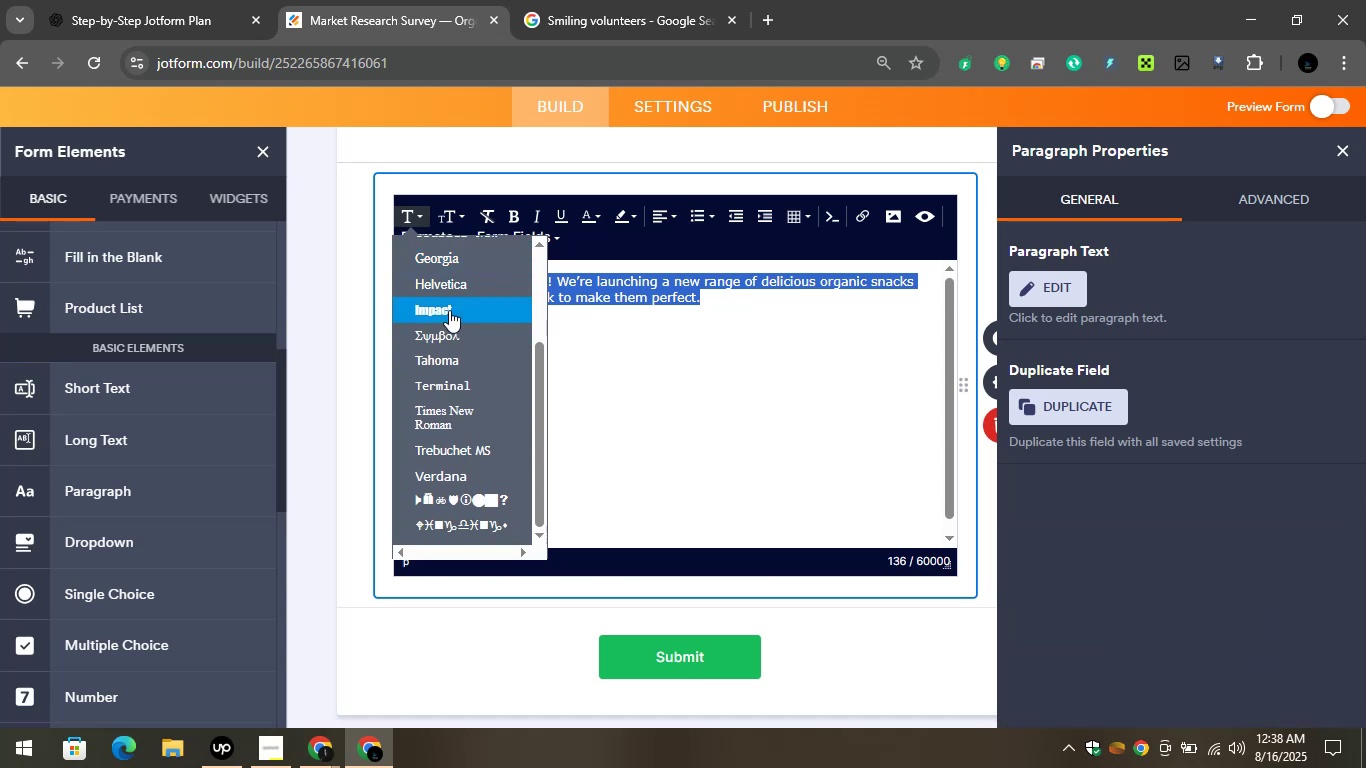 
left_click([461, 212])
 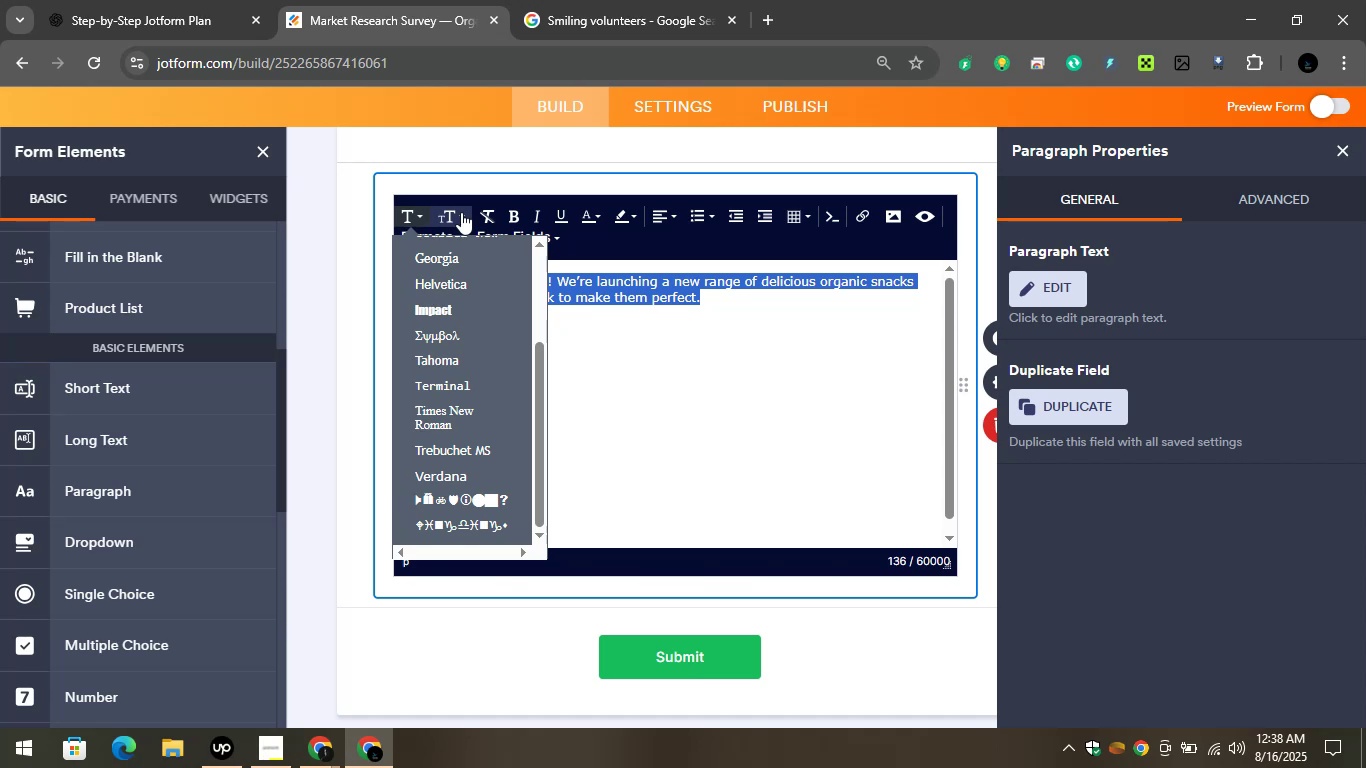 
left_click([461, 212])
 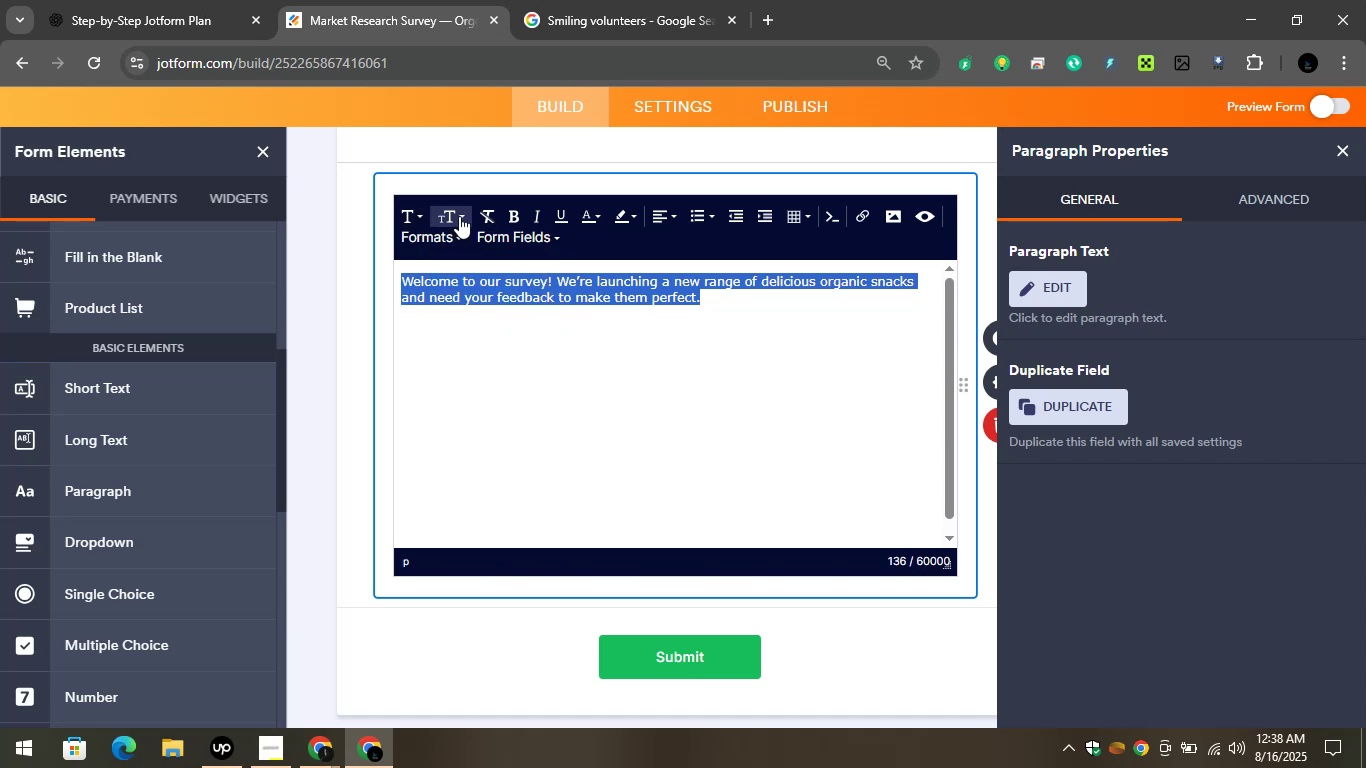 
left_click([451, 217])
 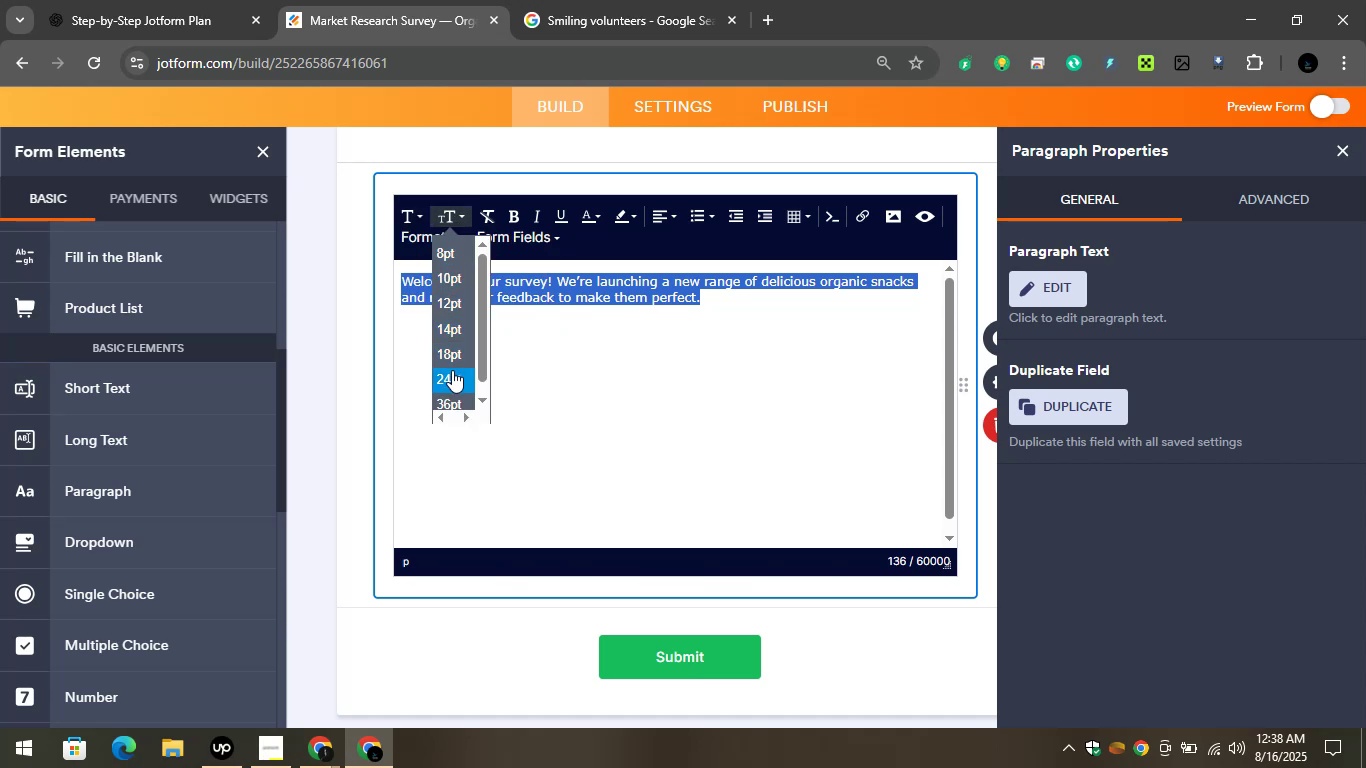 
left_click([452, 370])
 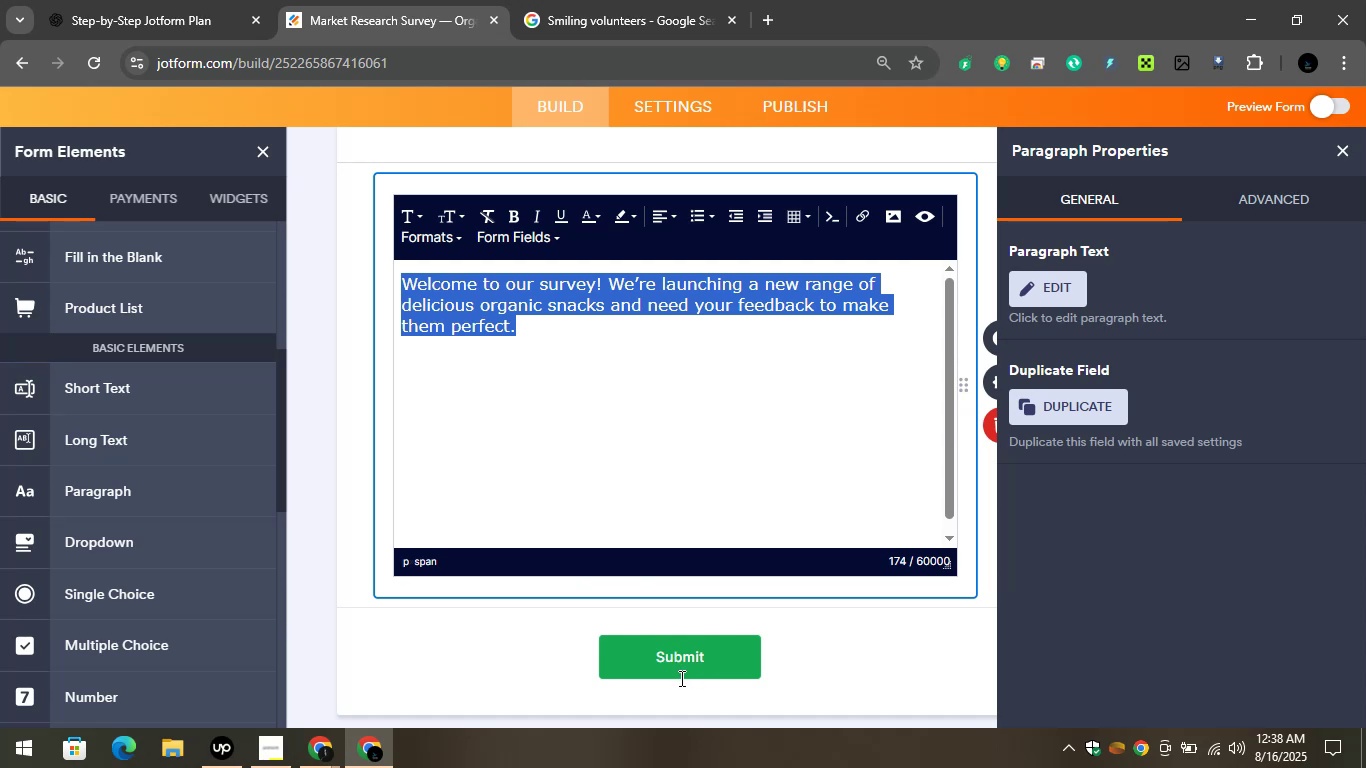 
wait(17.78)
 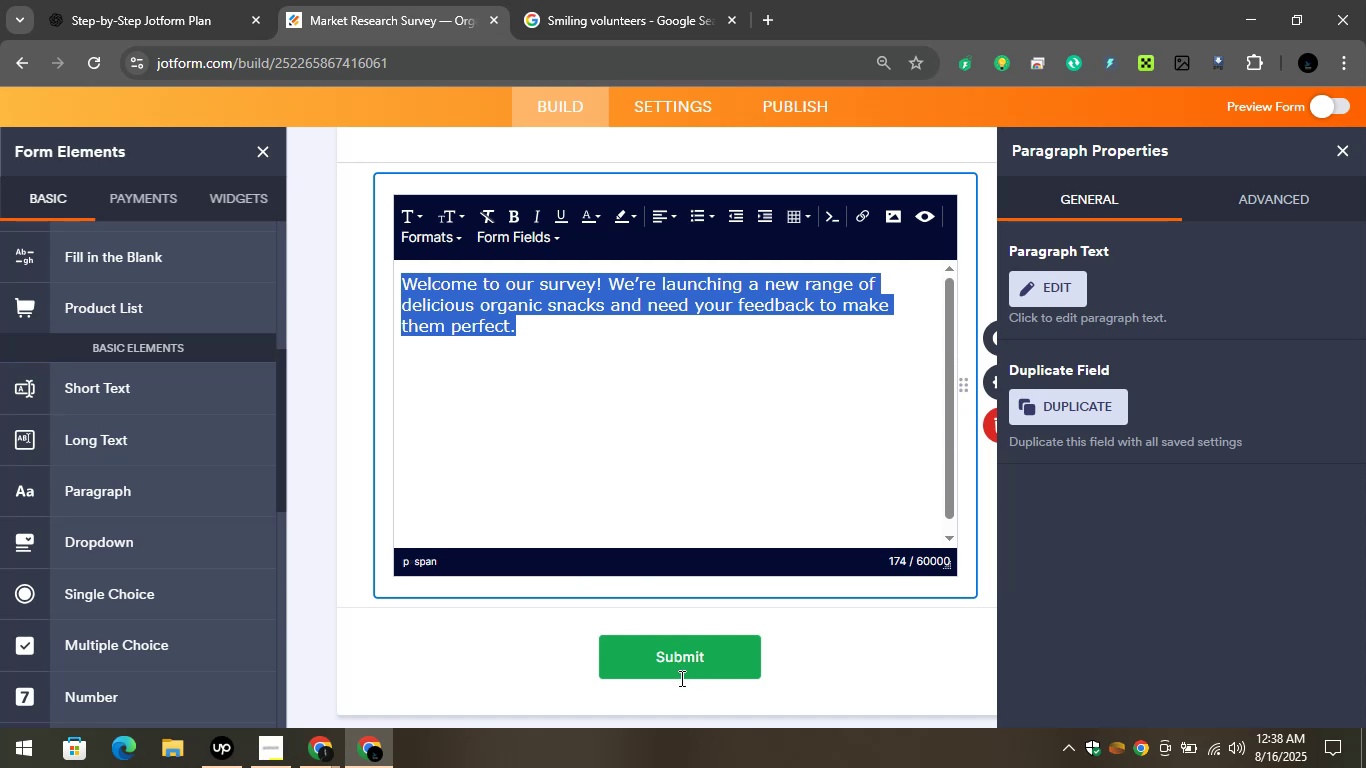 
left_click([698, 651])
 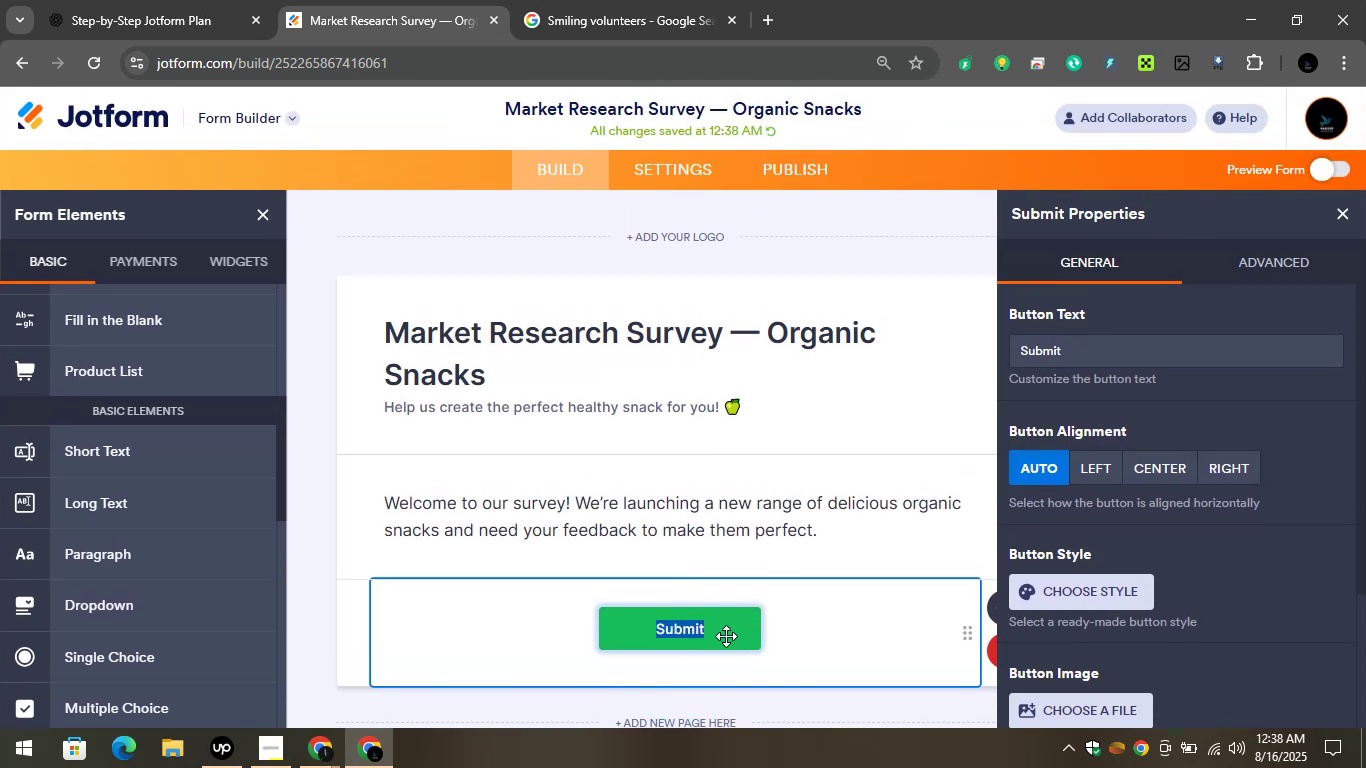 
scroll: coordinate [743, 547], scroll_direction: down, amount: 2.0
 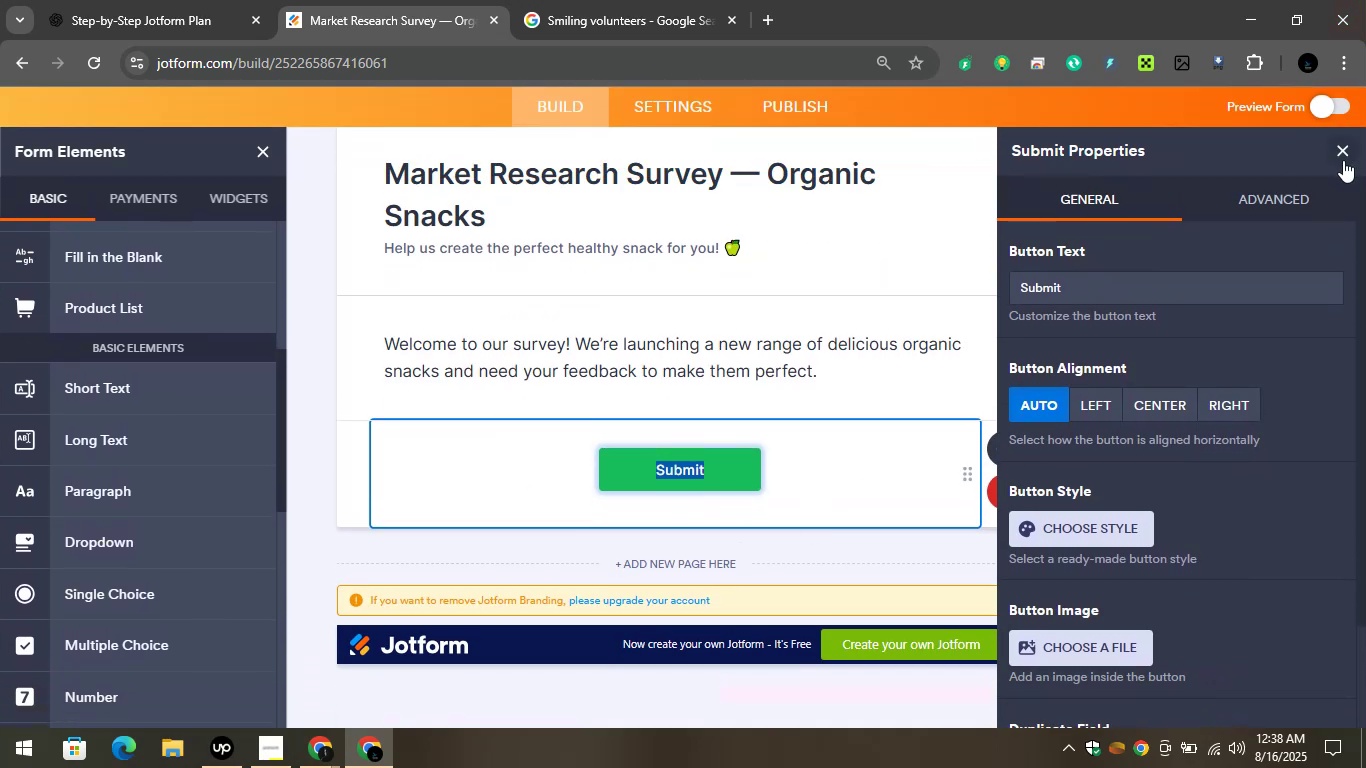 
left_click([1337, 152])
 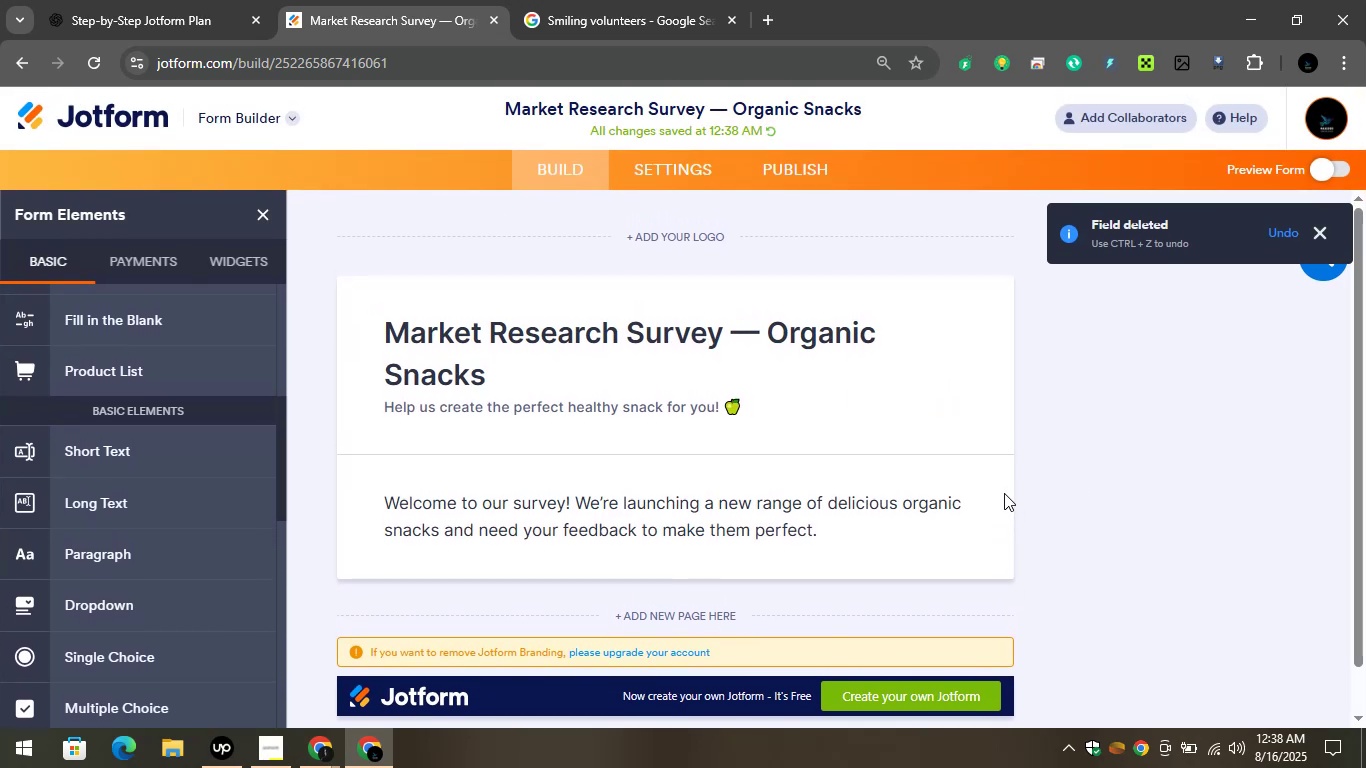 
wait(10.66)
 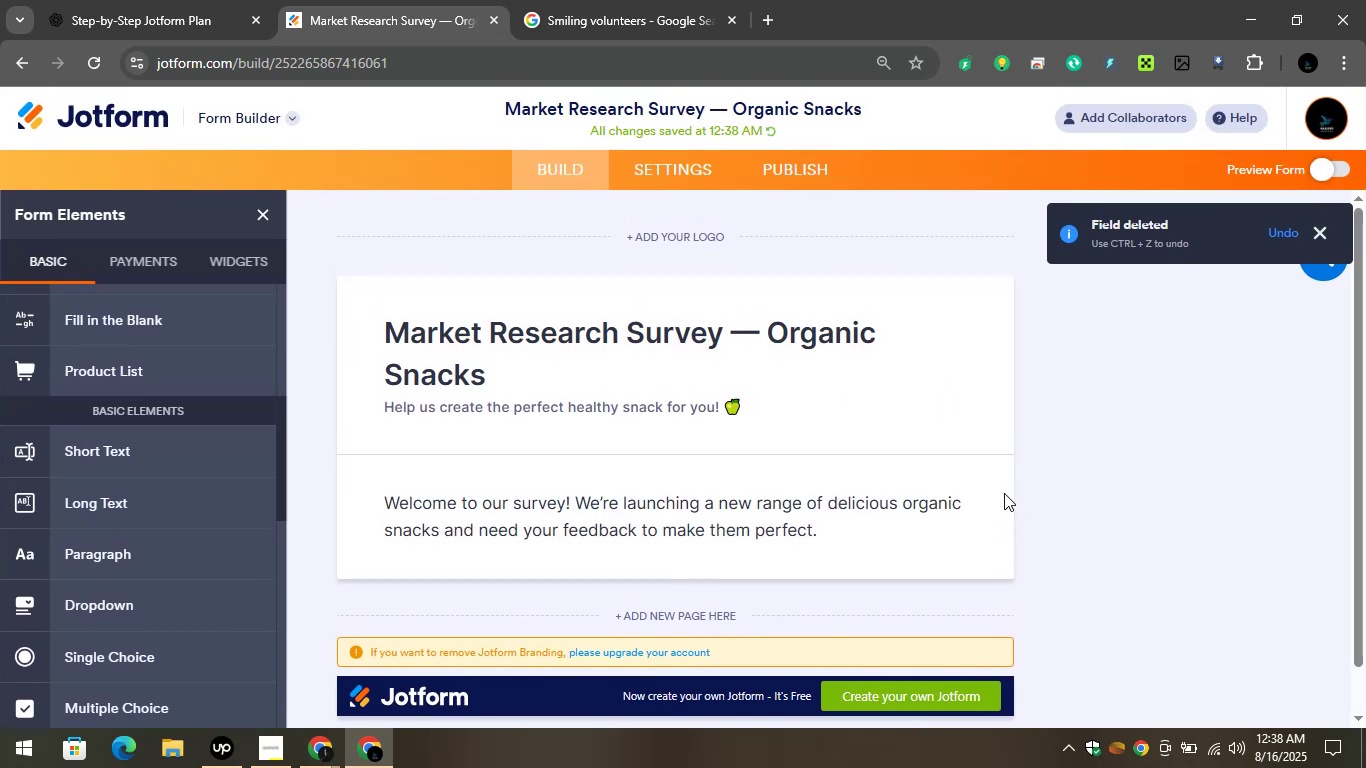 
scroll: coordinate [949, 415], scroll_direction: down, amount: 2.0
 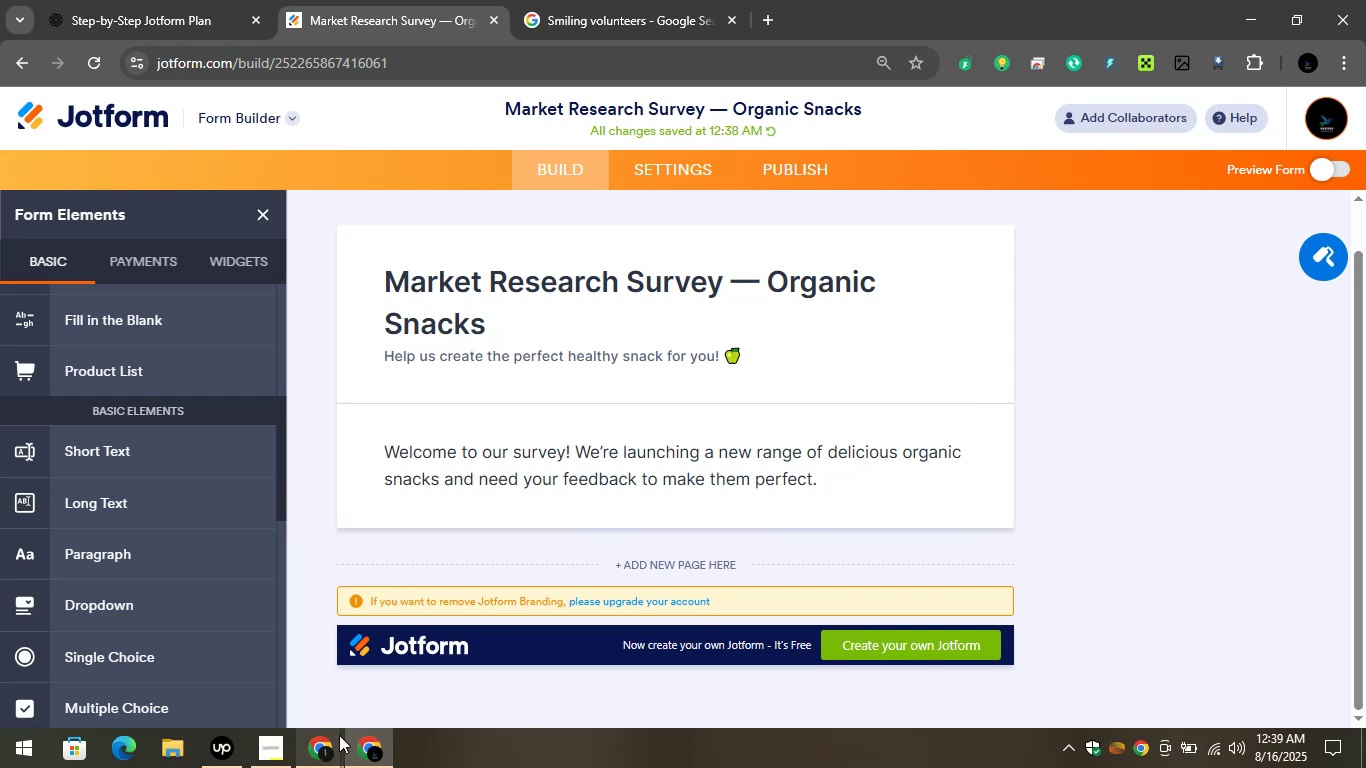 
left_click([306, 744])
 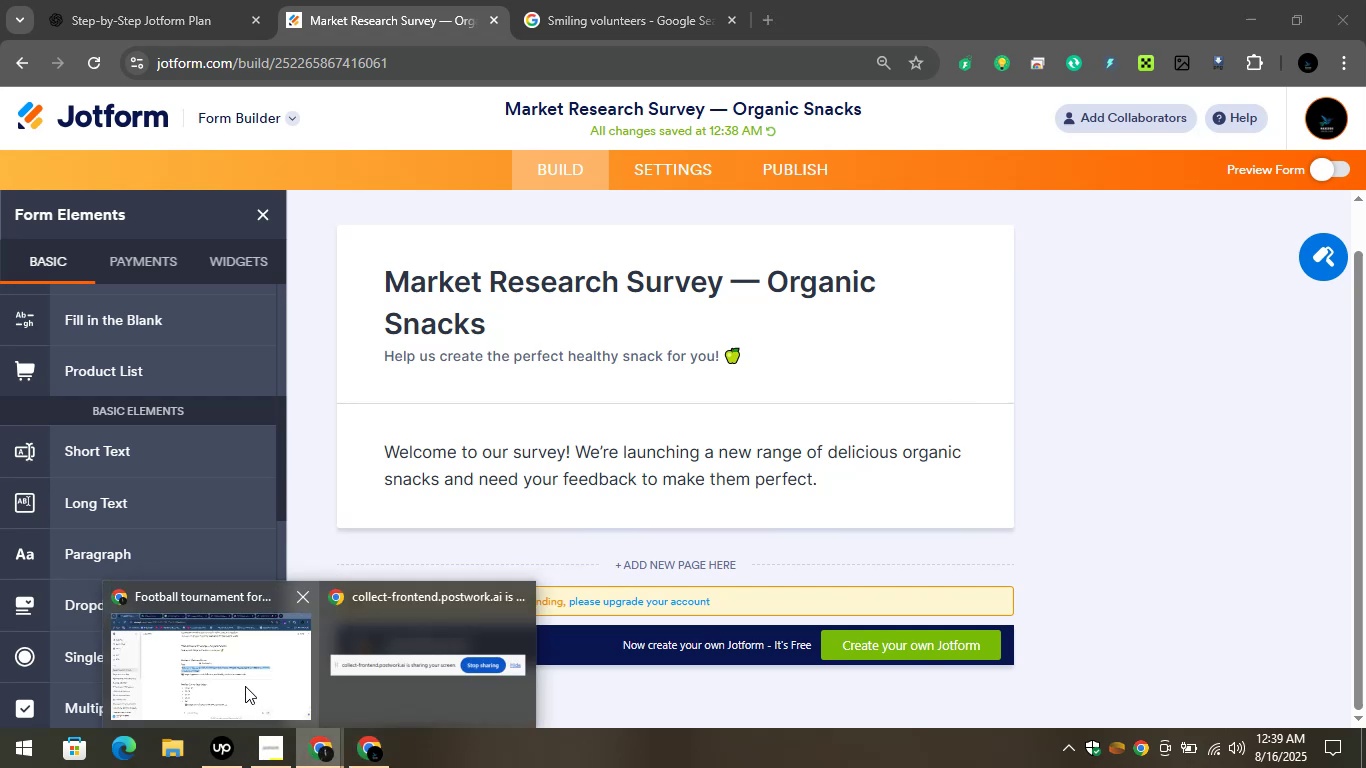 
left_click([243, 683])
 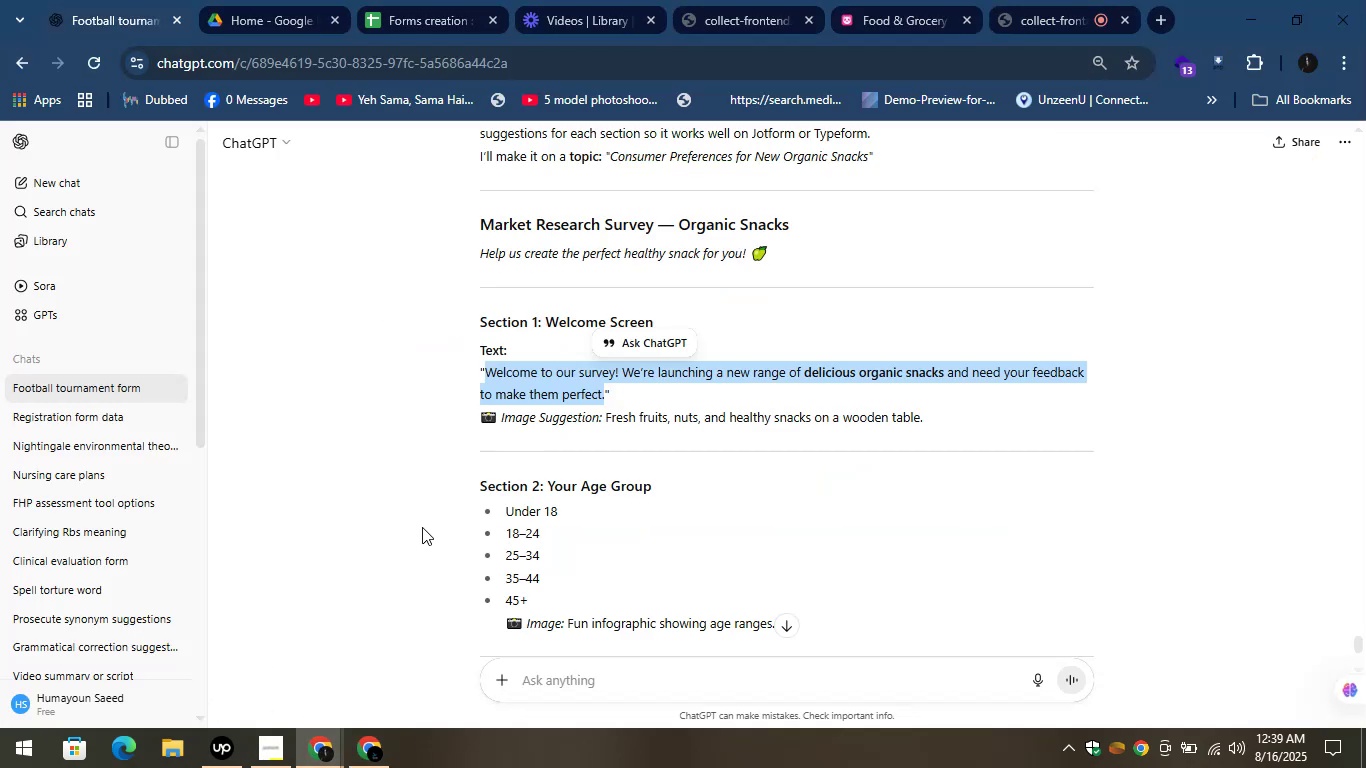 
left_click([410, 461])
 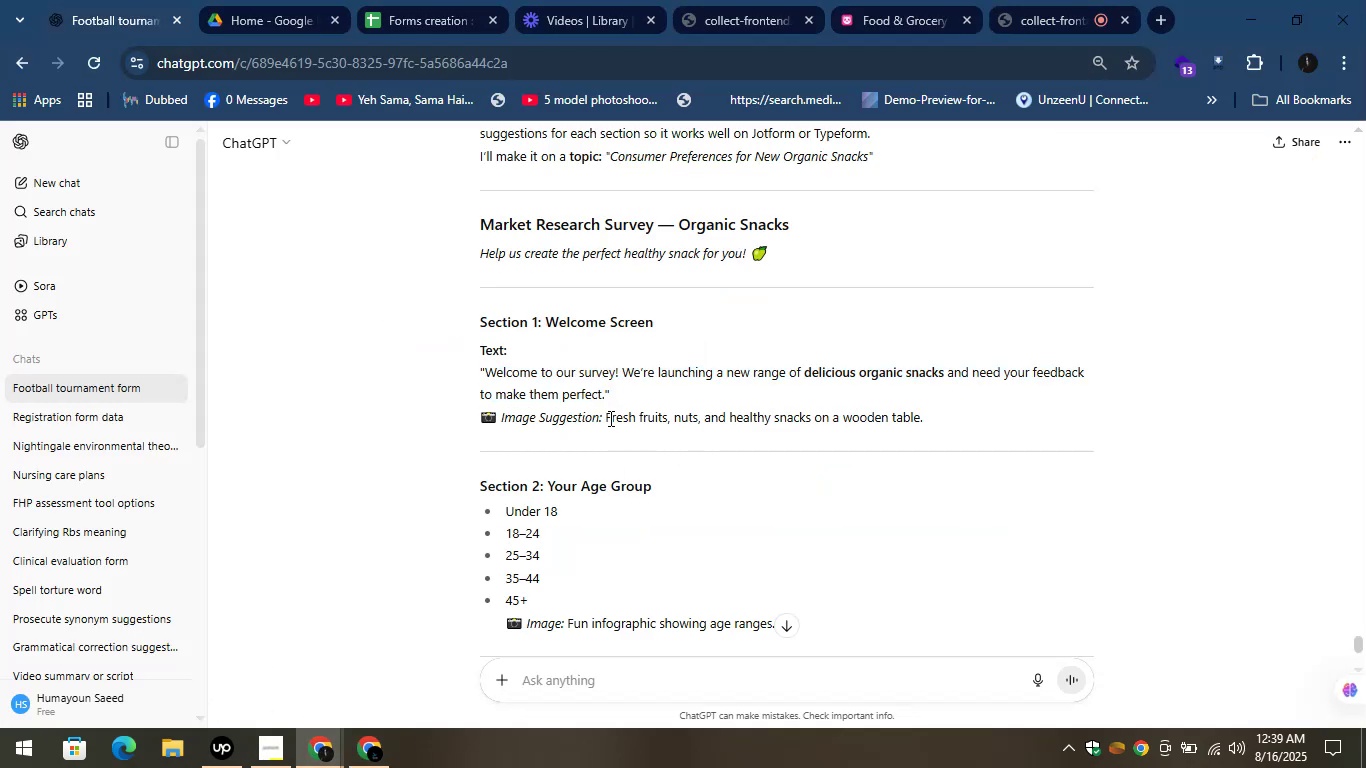 
left_click_drag(start_coordinate=[601, 419], to_coordinate=[924, 416])
 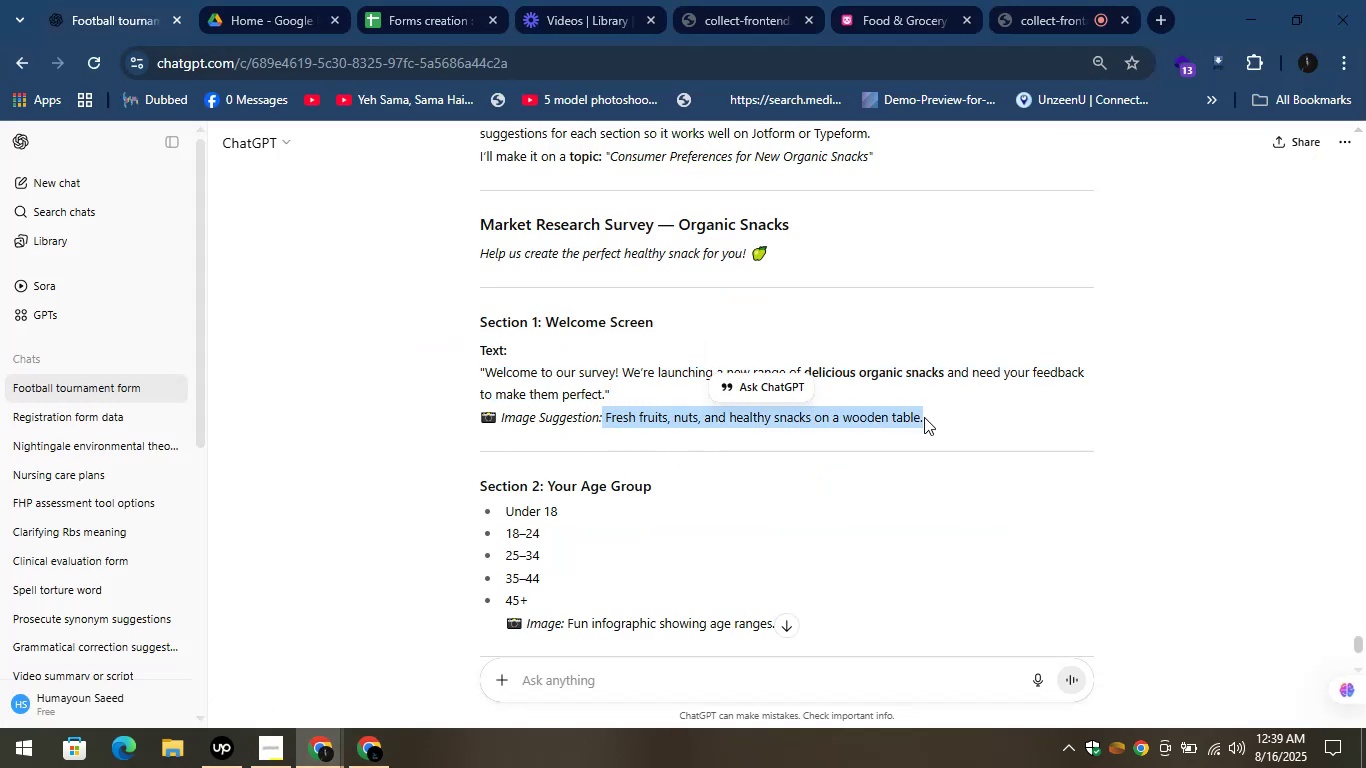 
key(Control+C)
 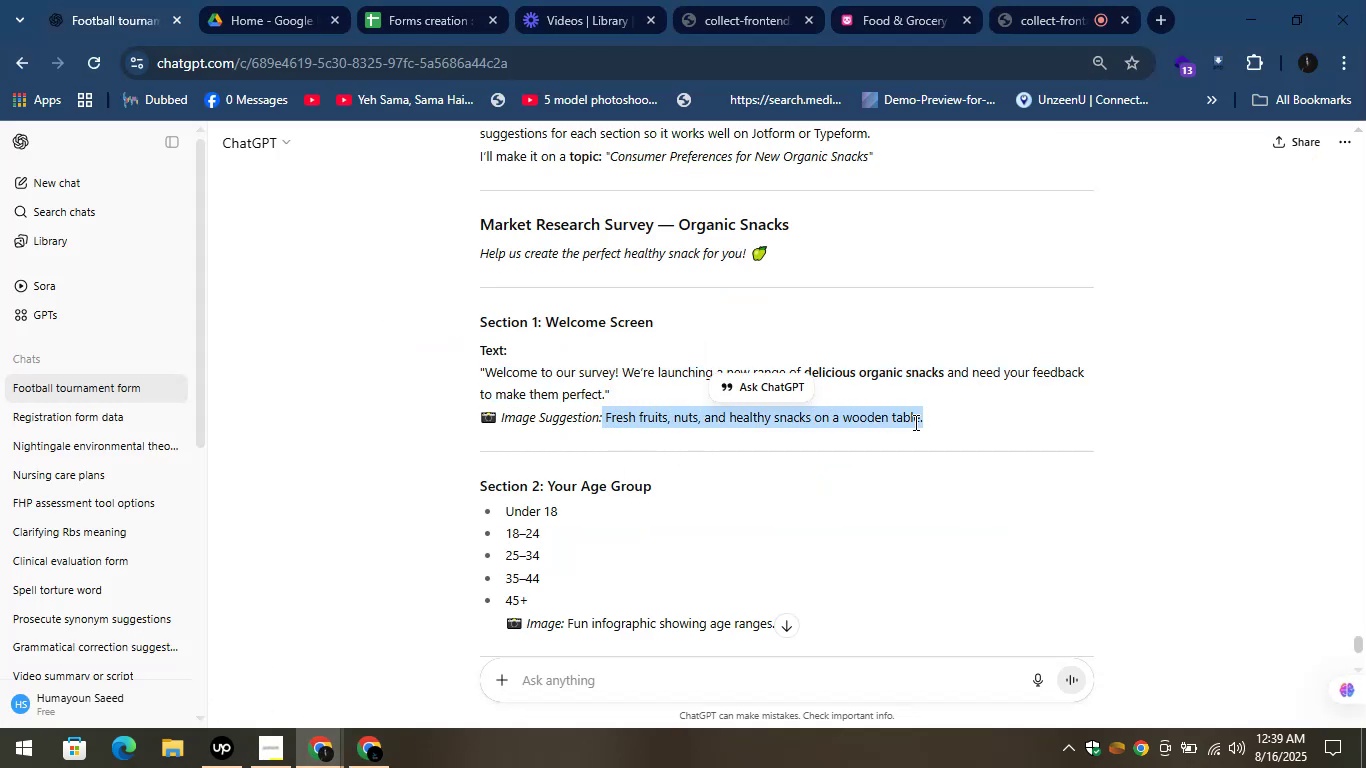 
key(Control+C)
 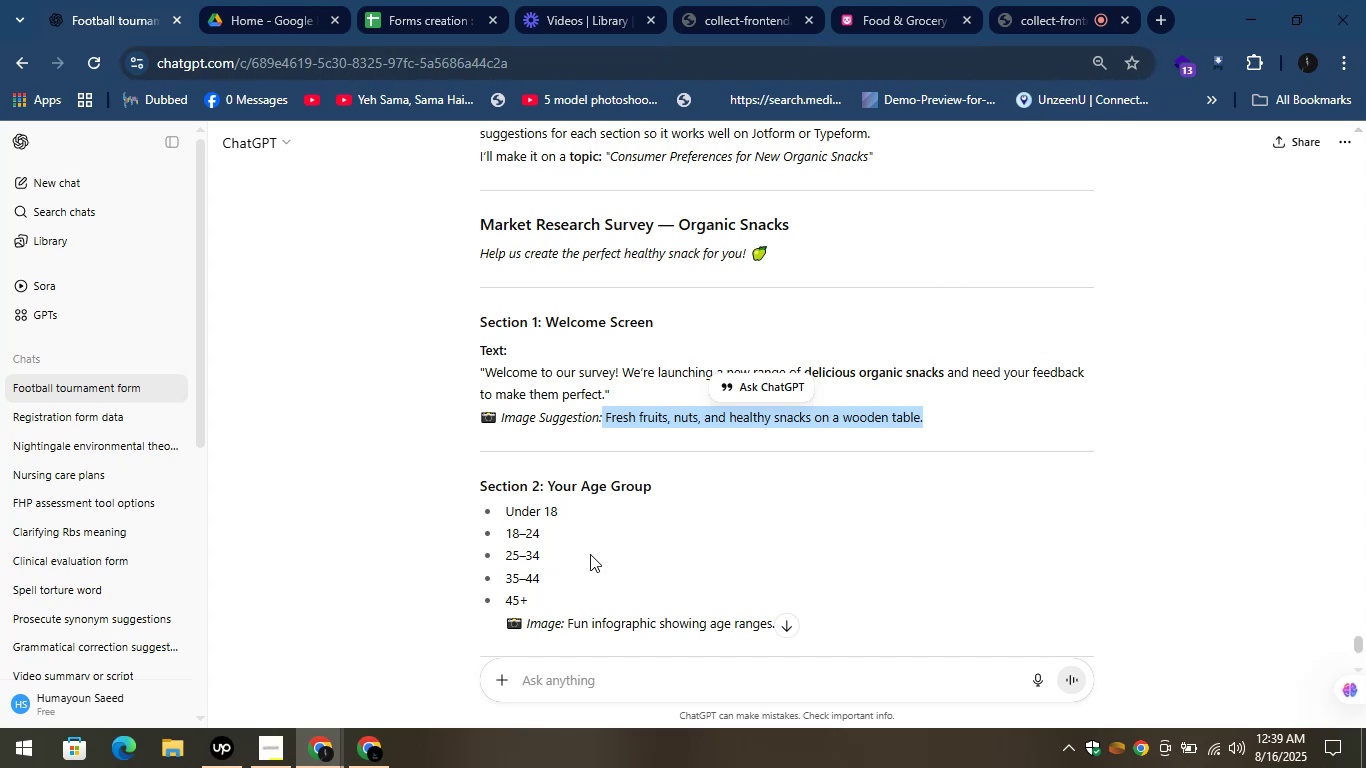 
left_click([383, 761])
 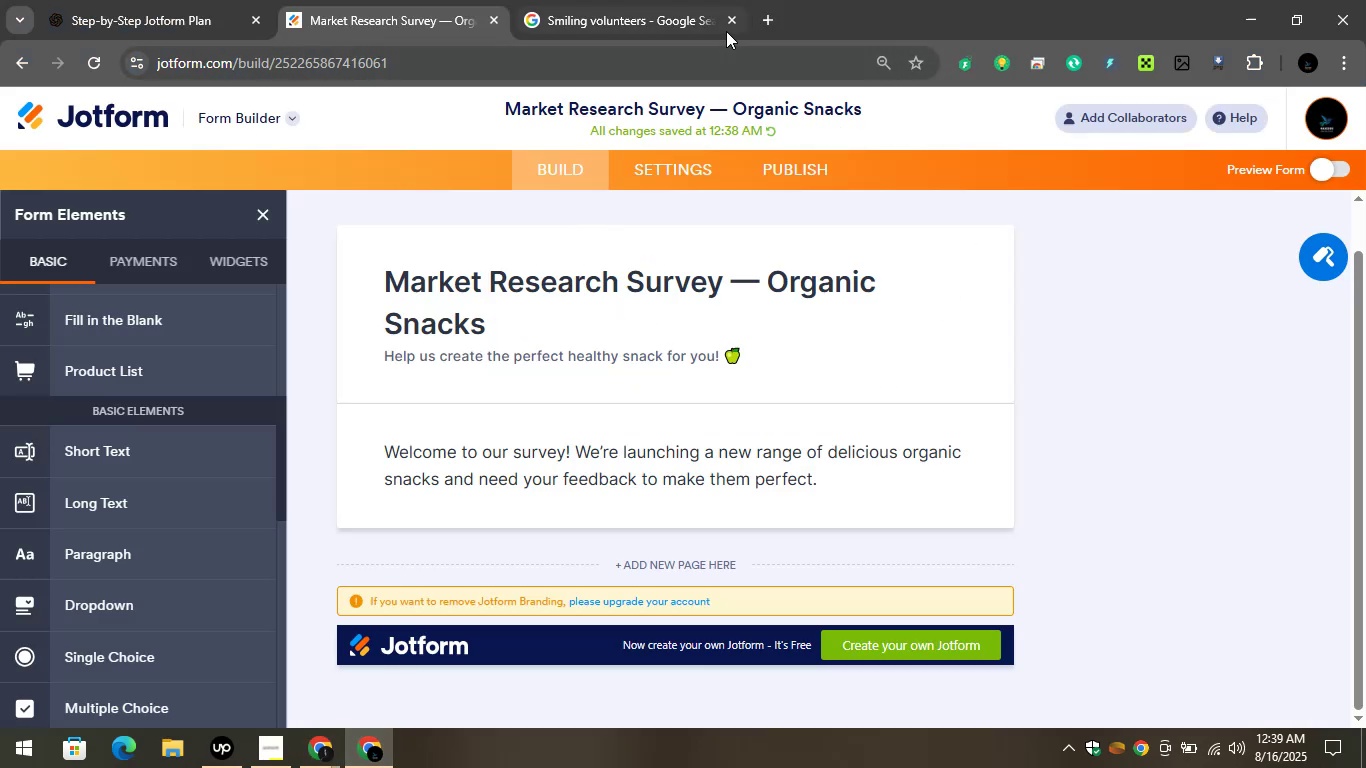 
left_click([597, 0])
 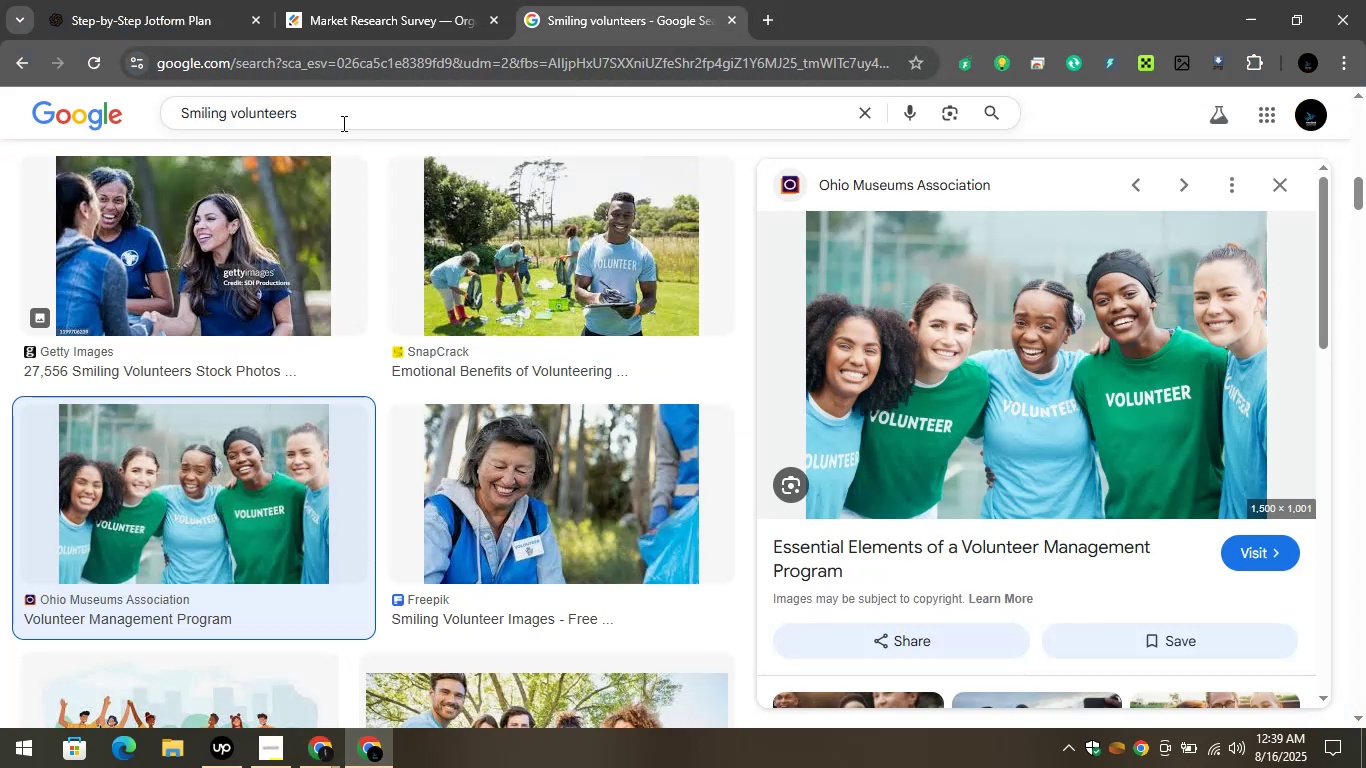 
left_click([342, 111])
 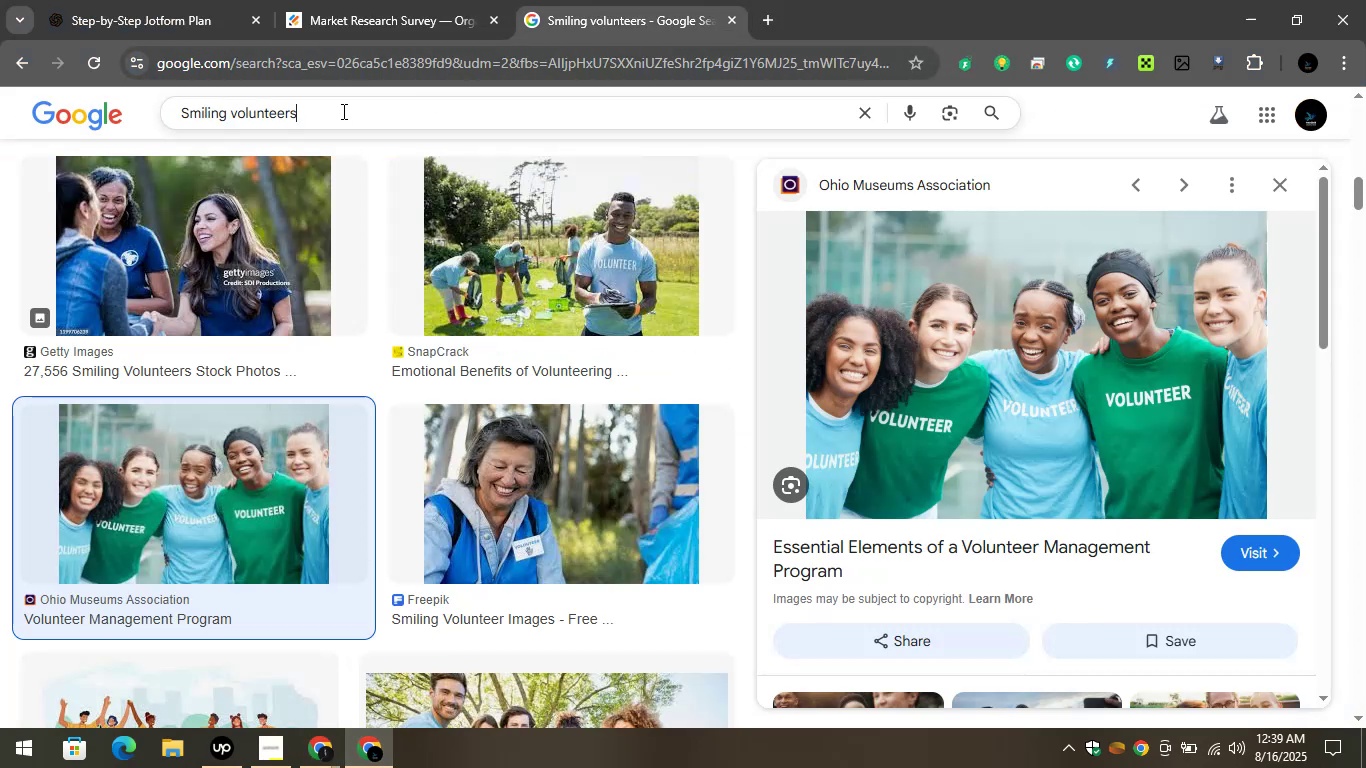 
key(Control+A)
 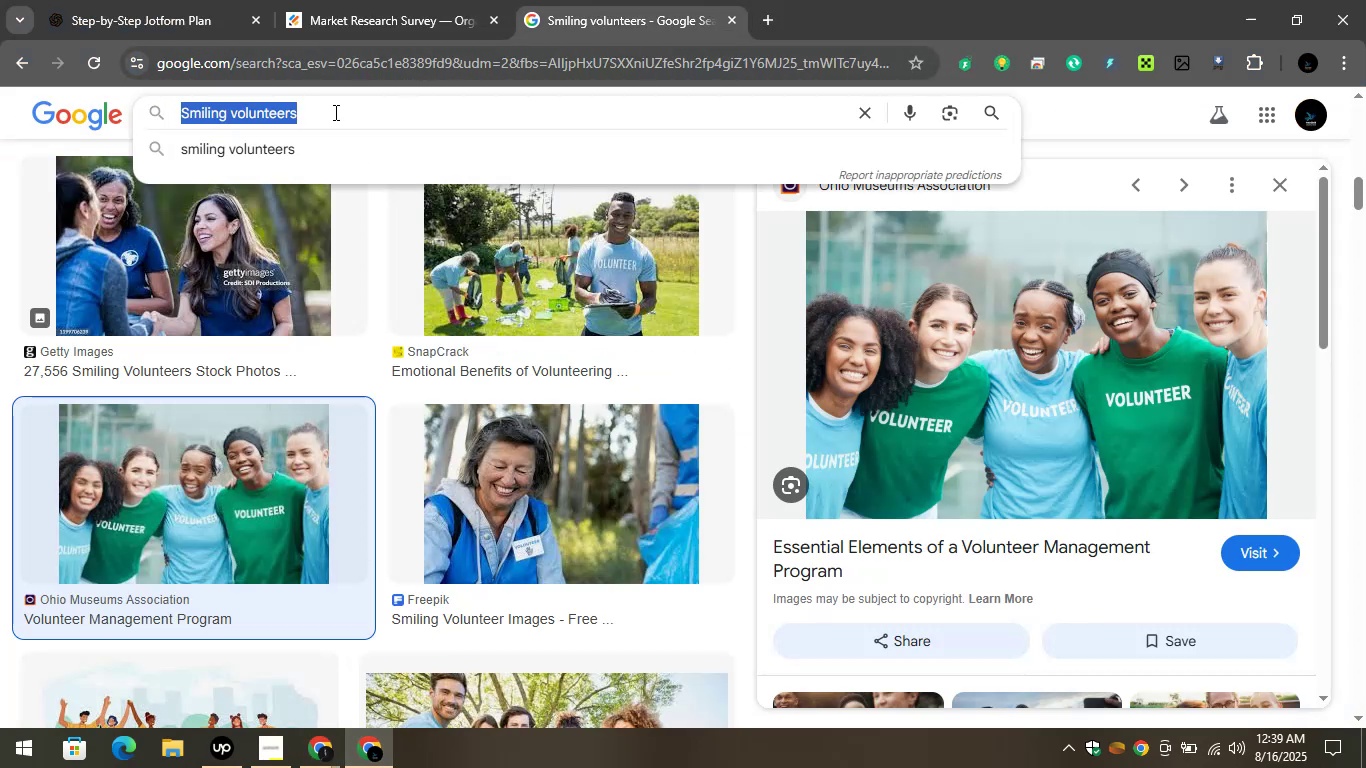 
key(Control+V)
 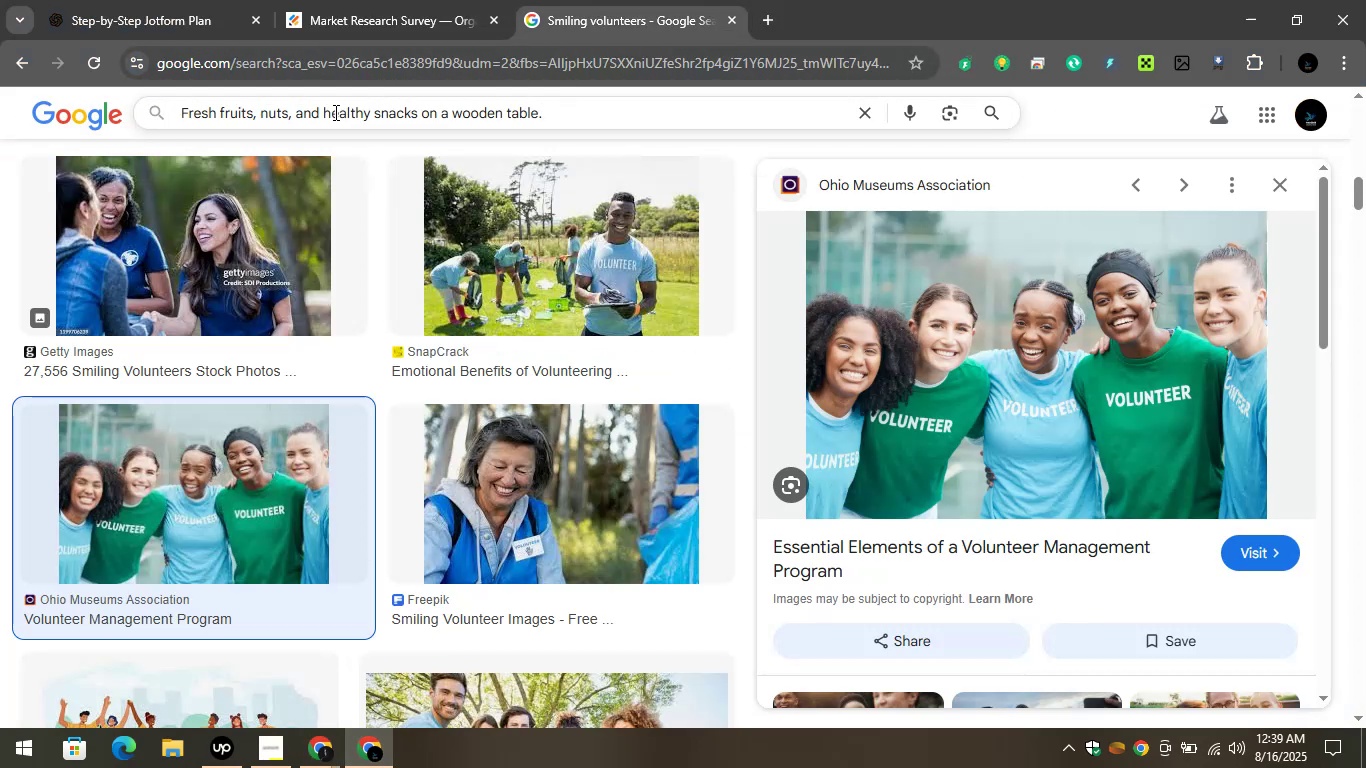 
key(Enter)
 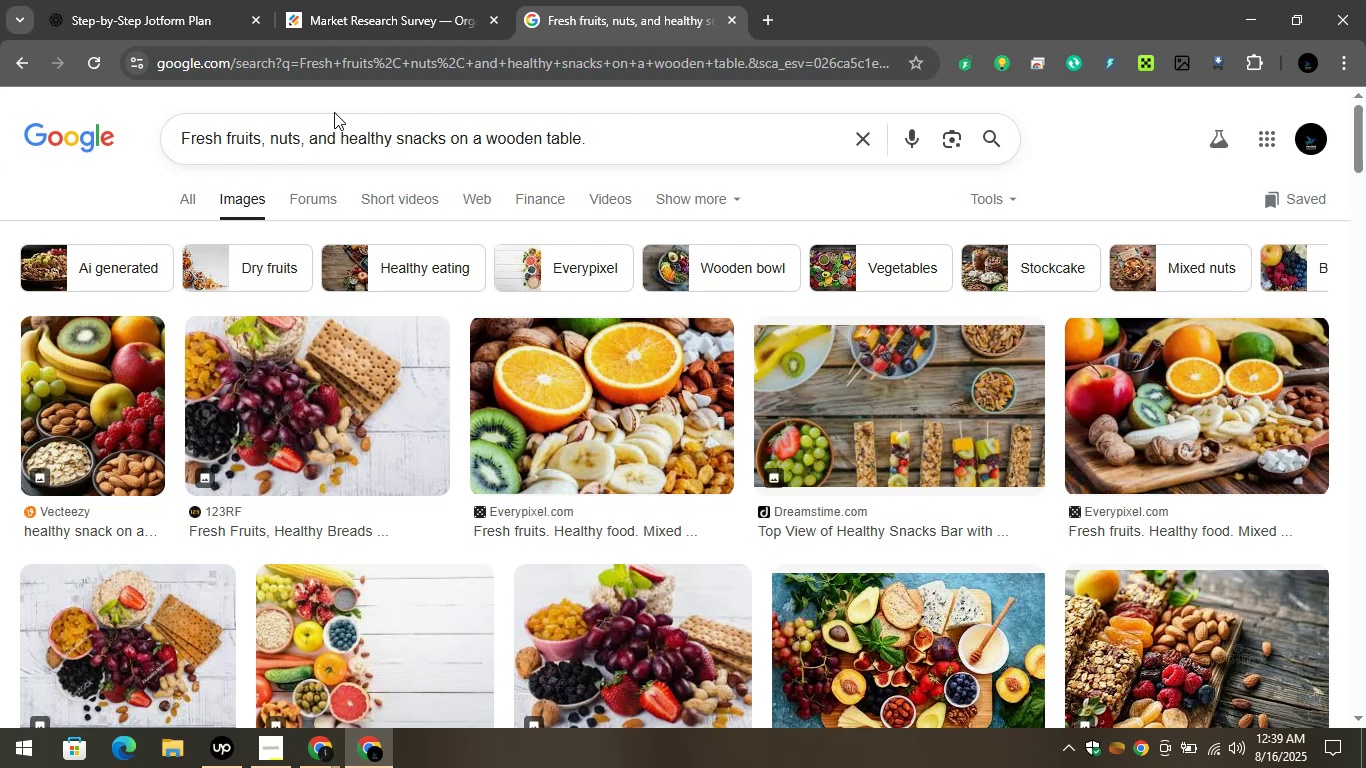 
wait(26.07)
 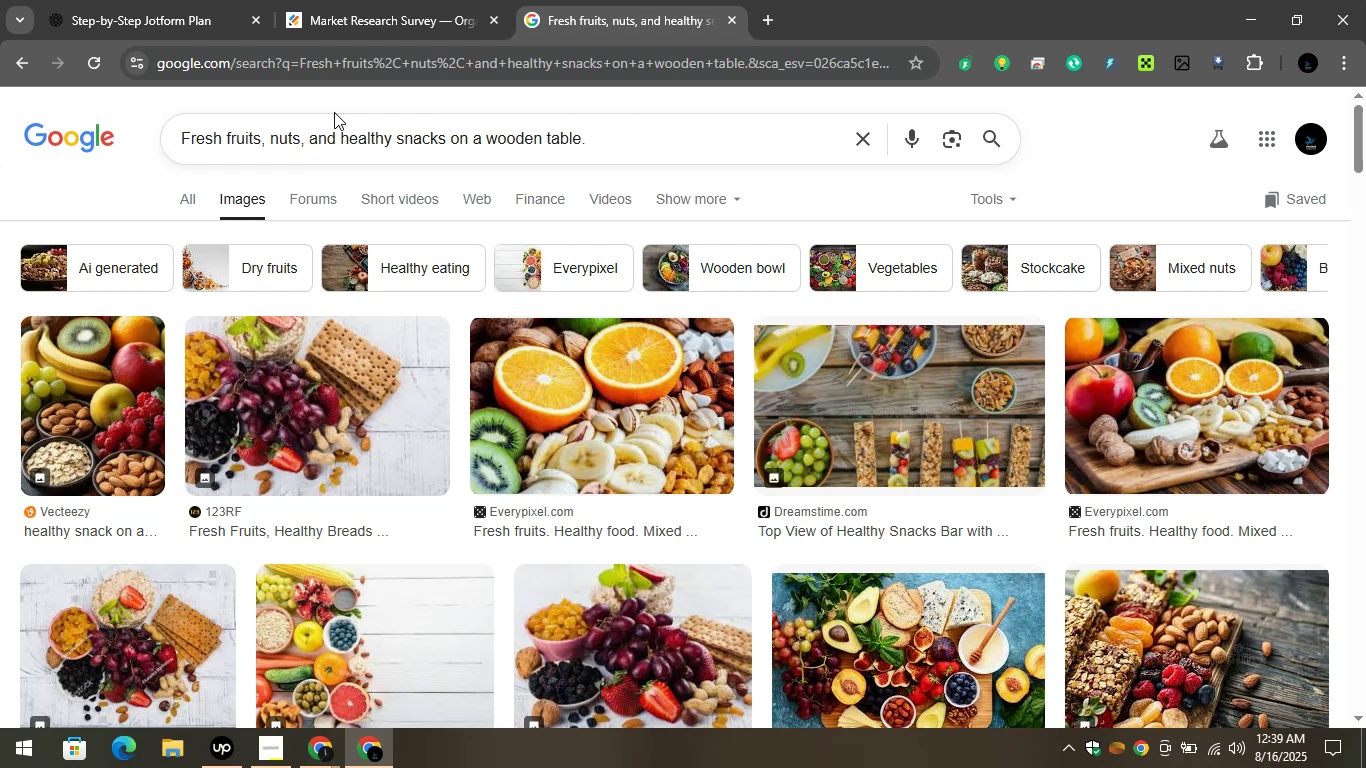 
scroll: coordinate [734, 480], scroll_direction: down, amount: 2.0
 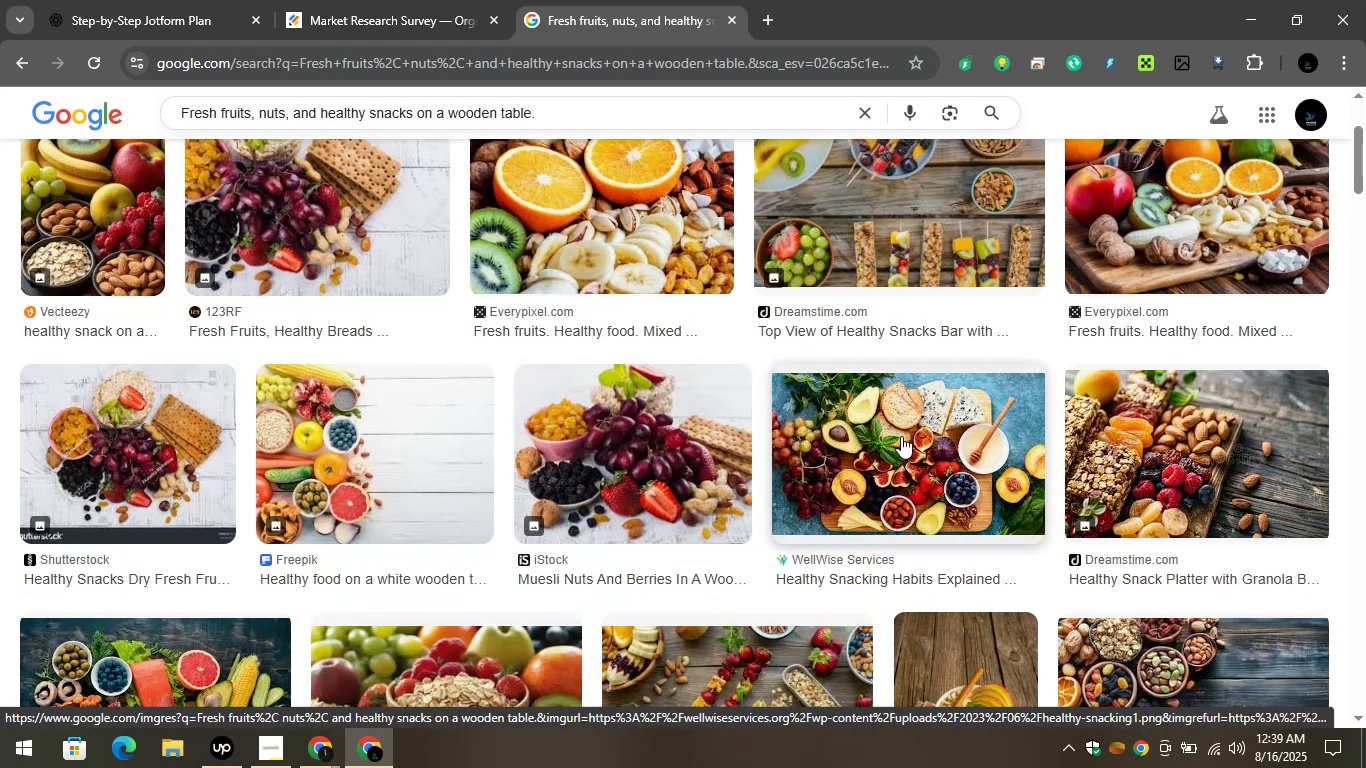 
left_click([943, 441])
 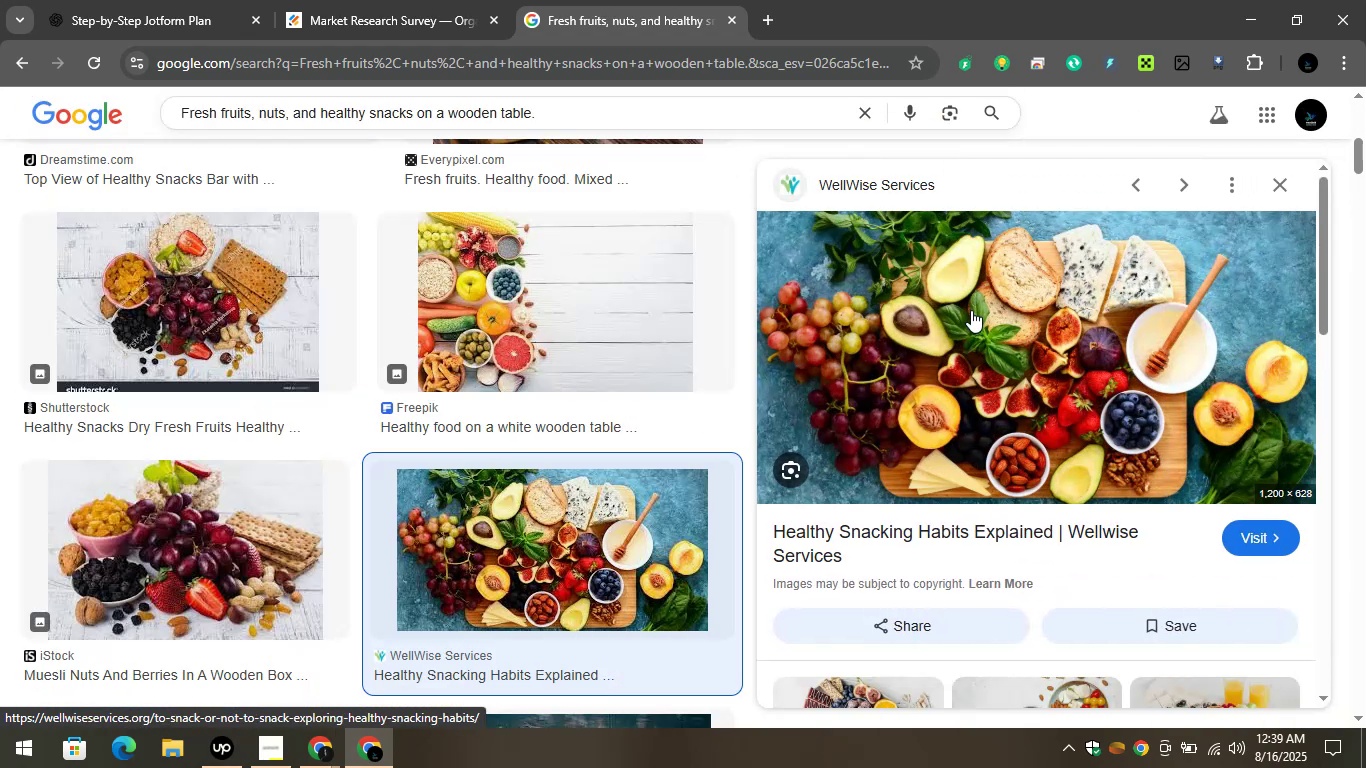 
right_click([960, 293])
 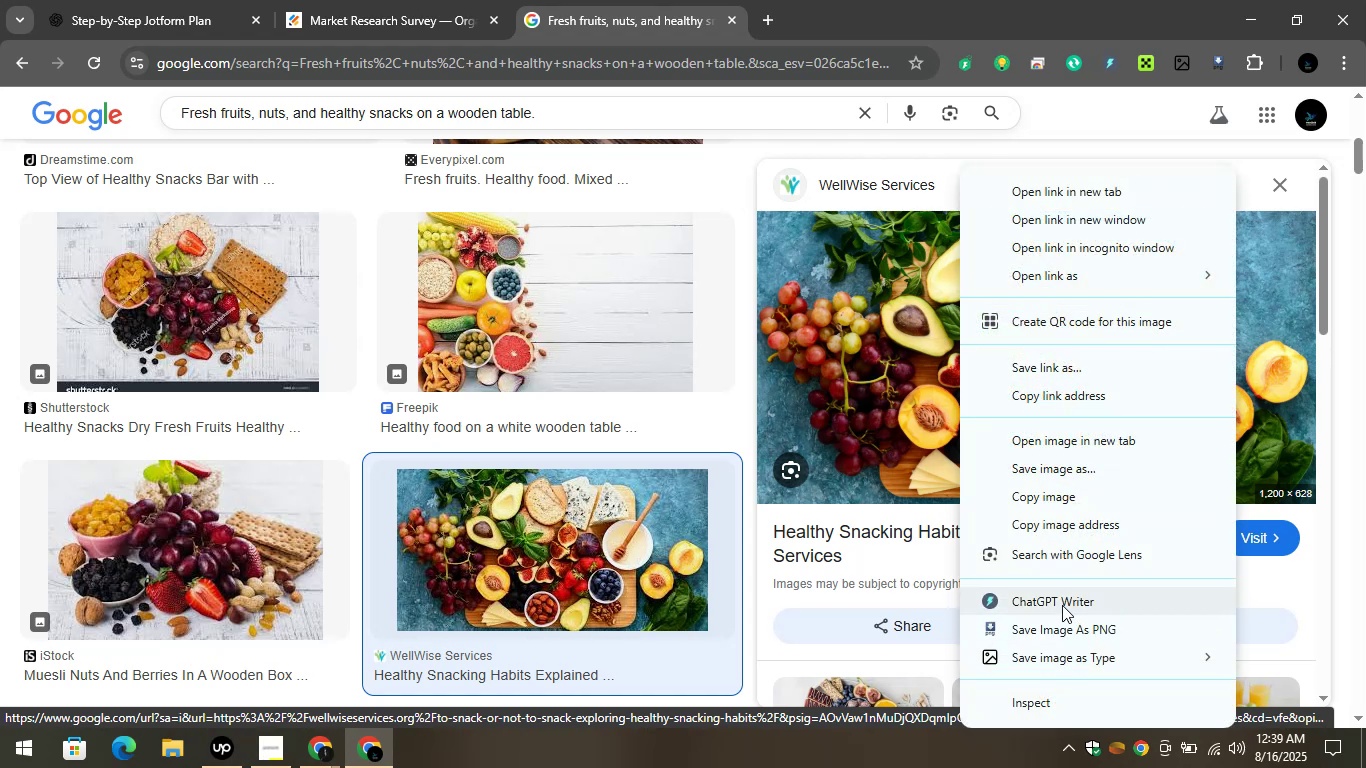 
left_click([1067, 618])
 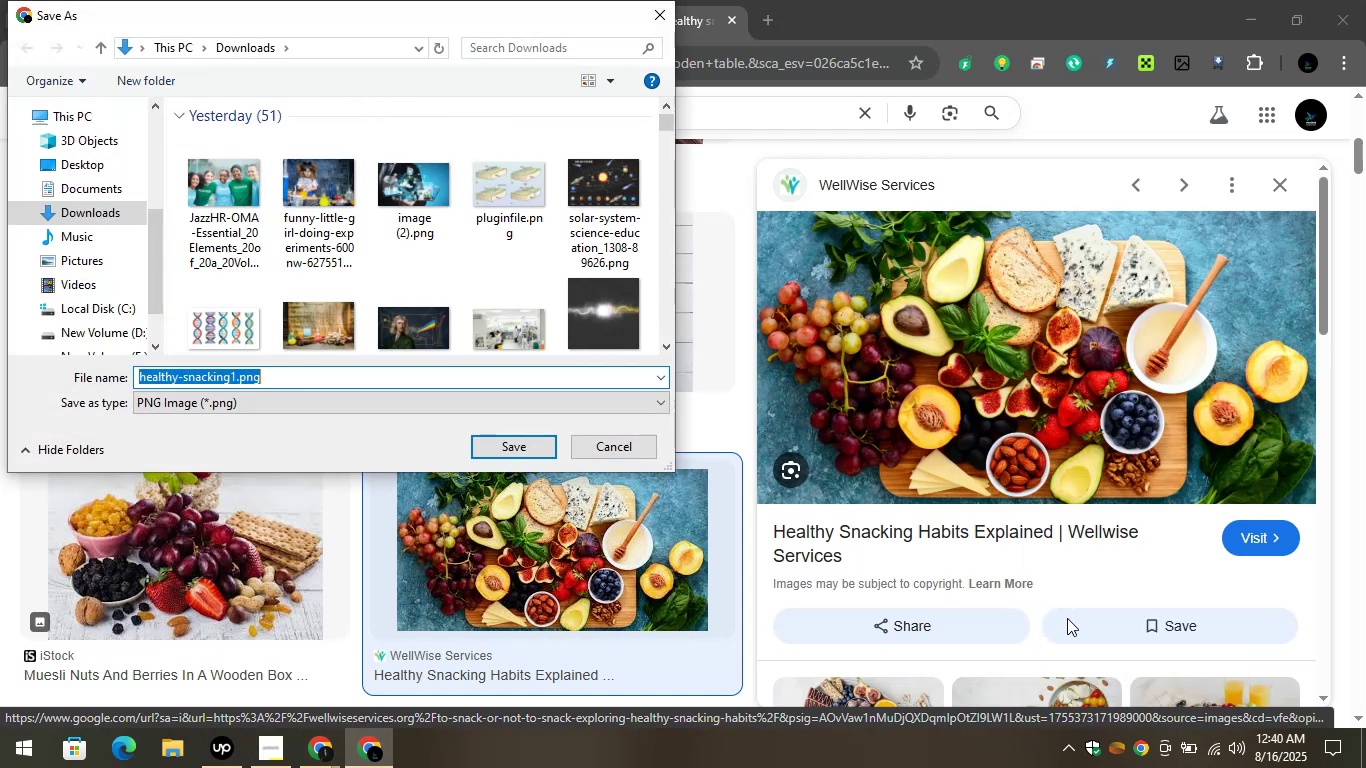 
wait(6.85)
 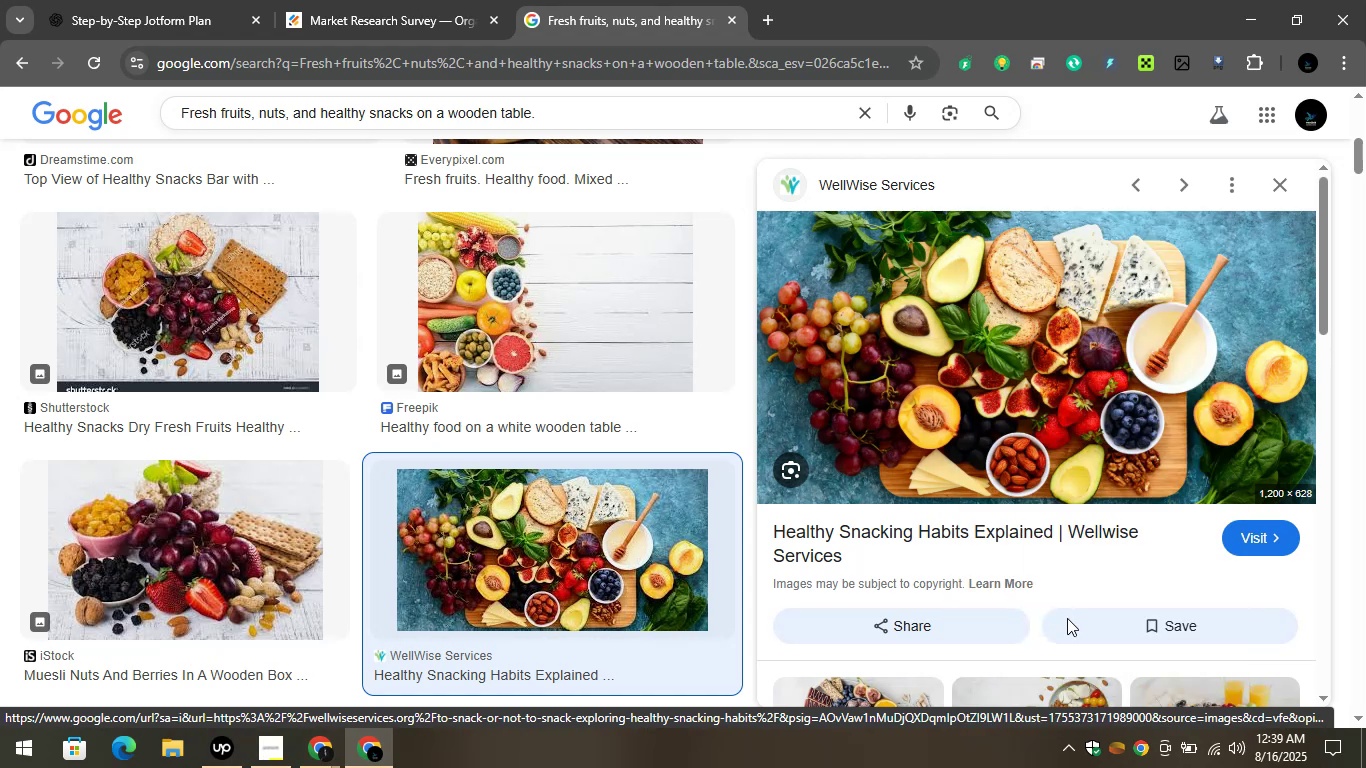 
mouse_move([498, 400])
 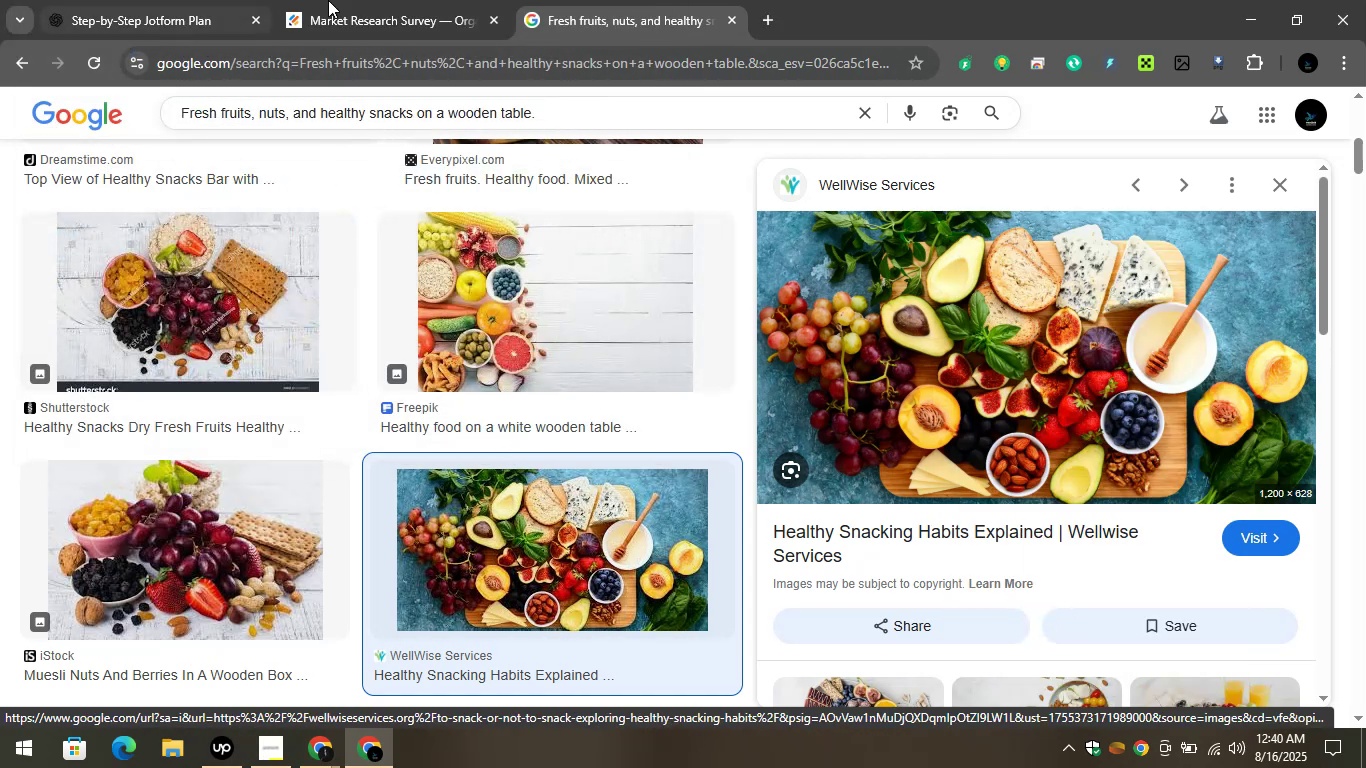 
left_click([329, 0])
 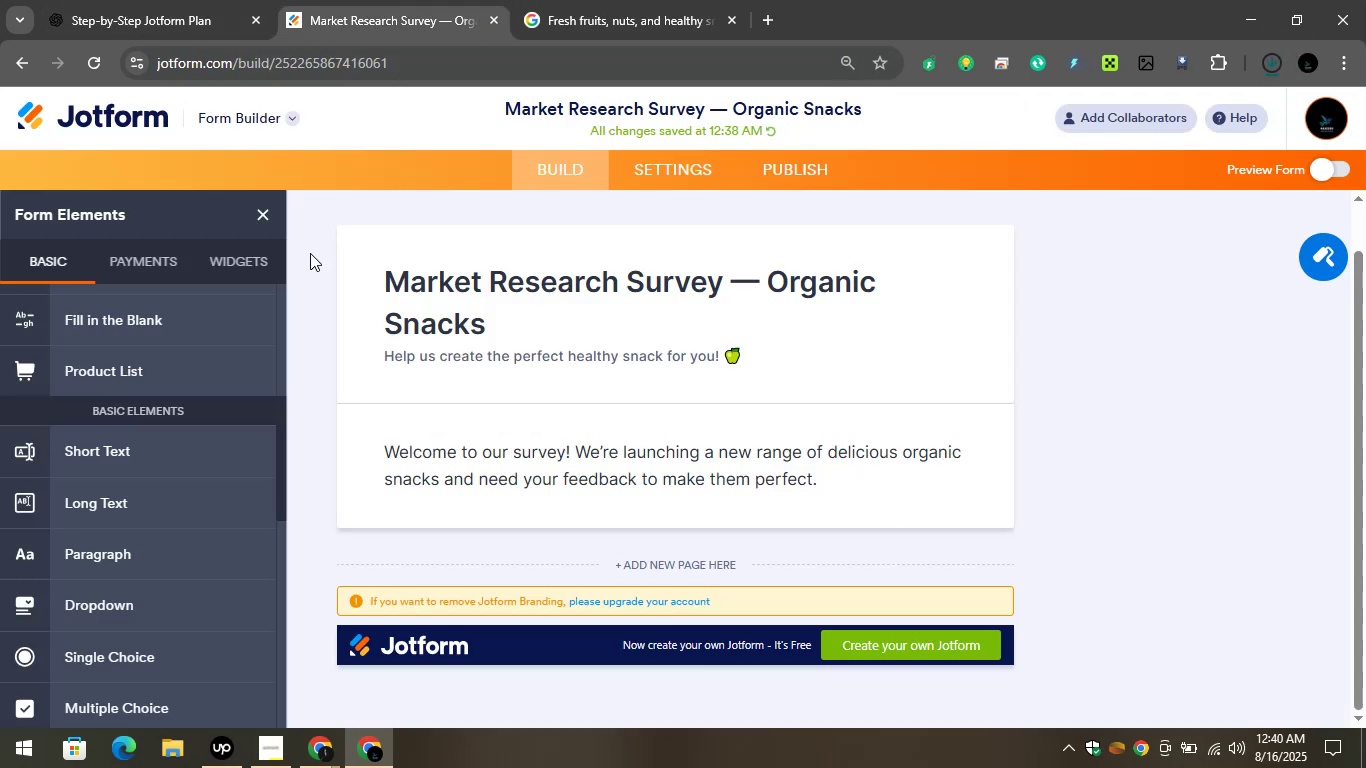 
scroll: coordinate [55, 474], scroll_direction: down, amount: 3.0
 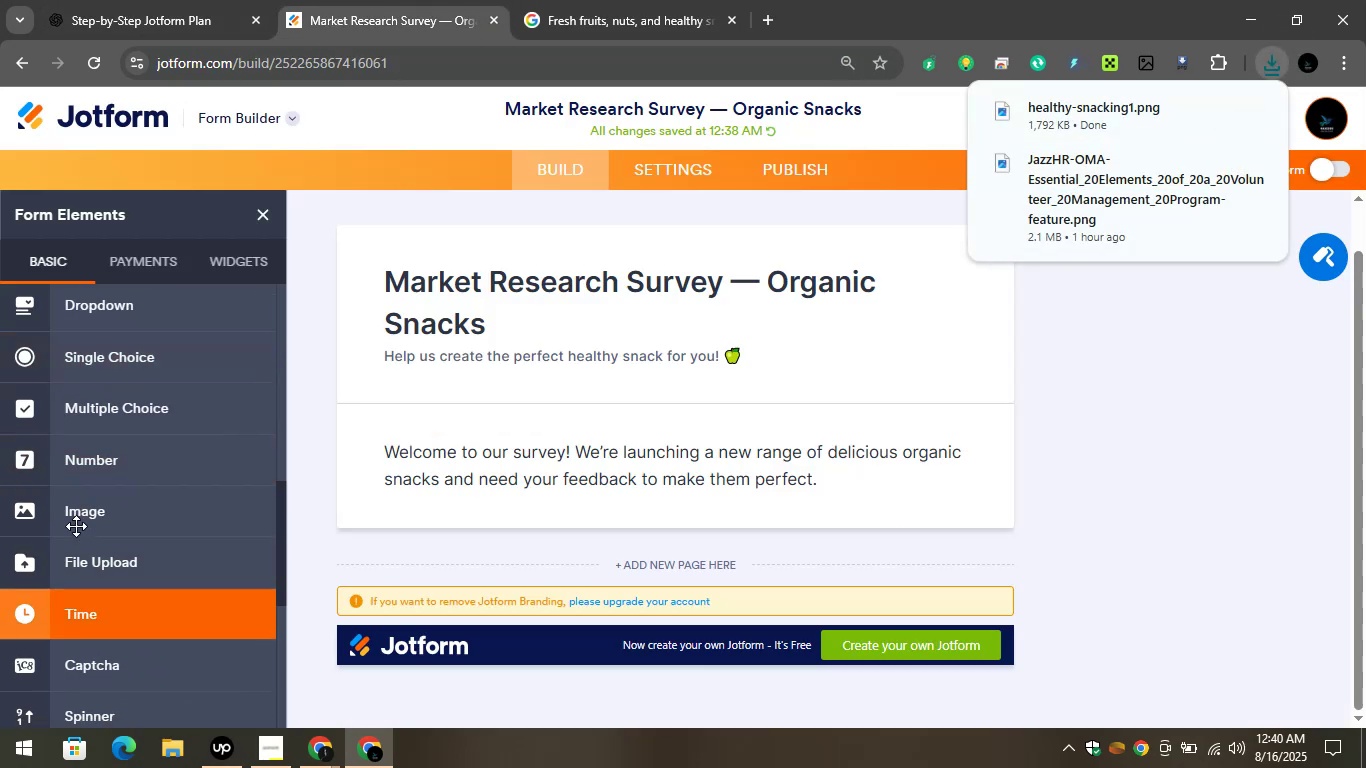 
left_click_drag(start_coordinate=[77, 520], to_coordinate=[503, 518])
 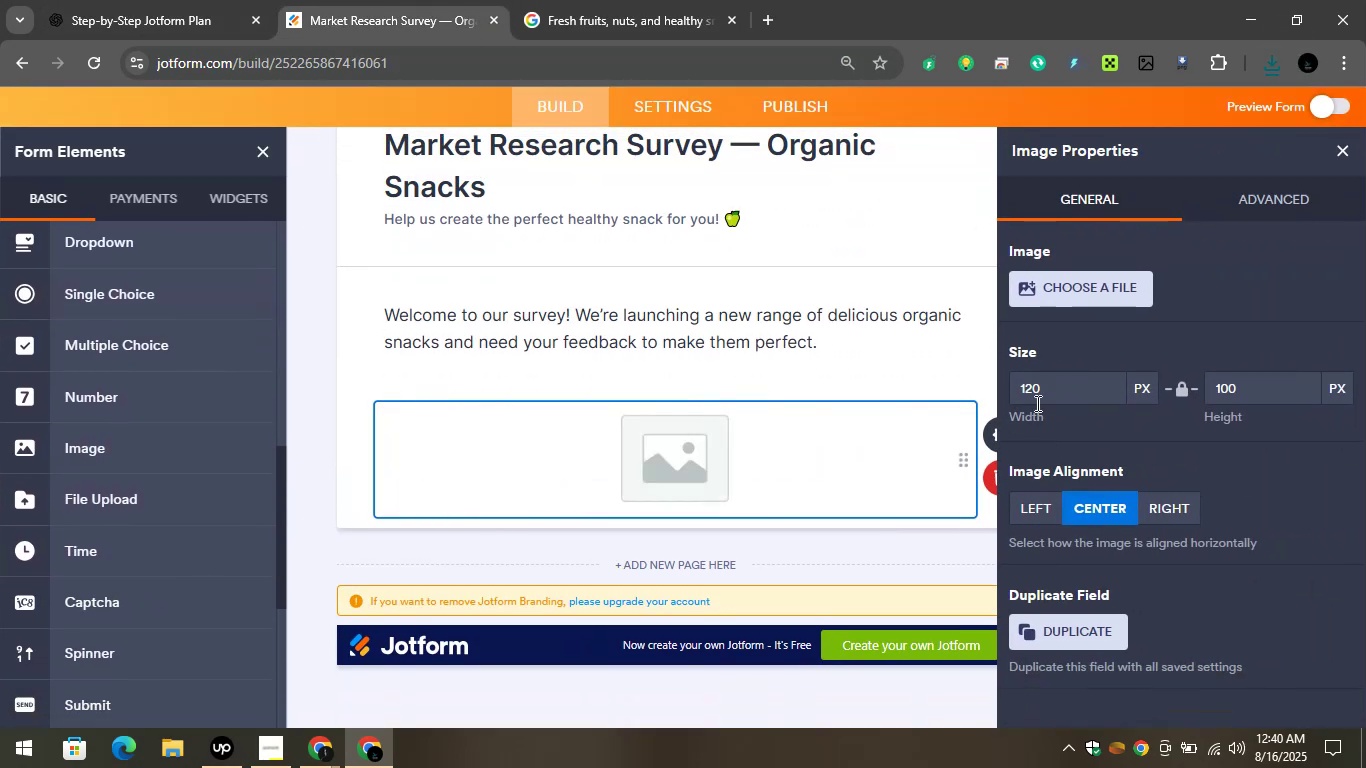 
left_click([1040, 282])
 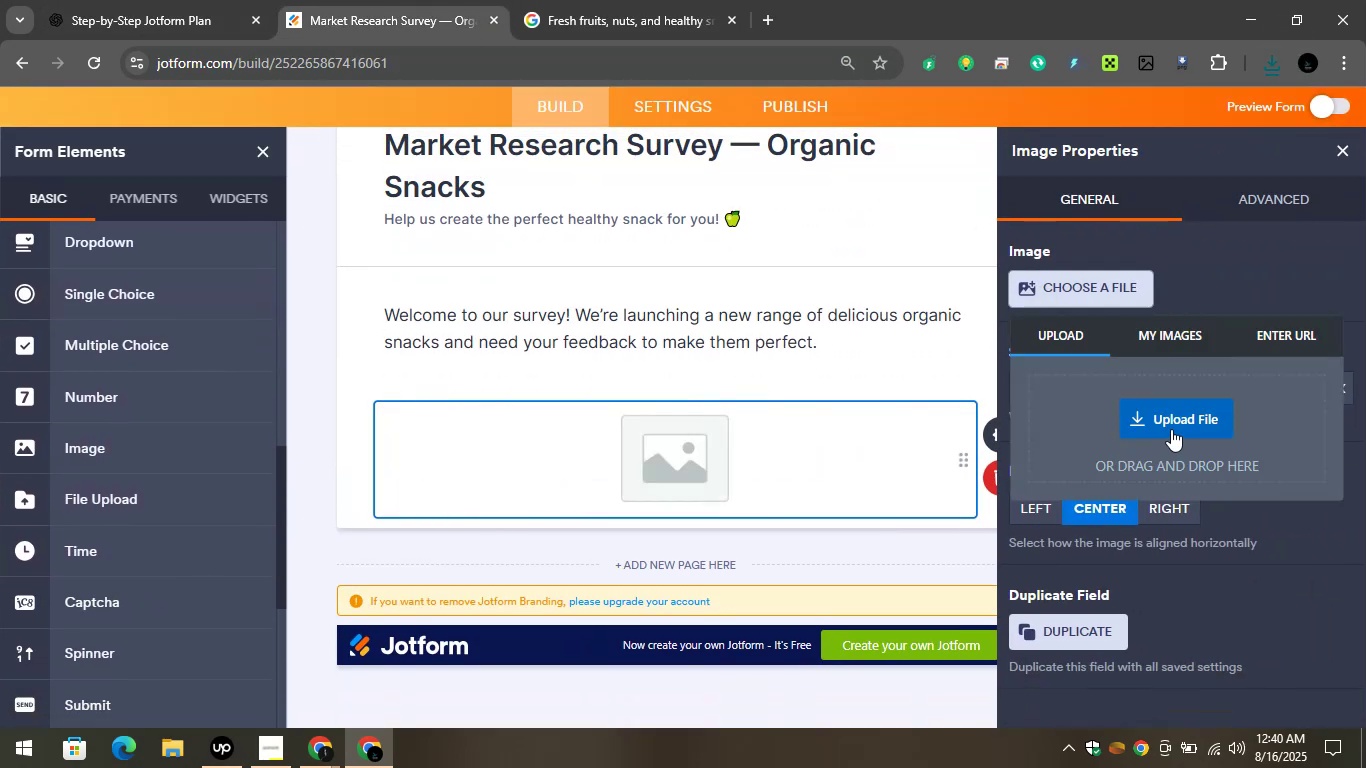 
left_click([1168, 409])
 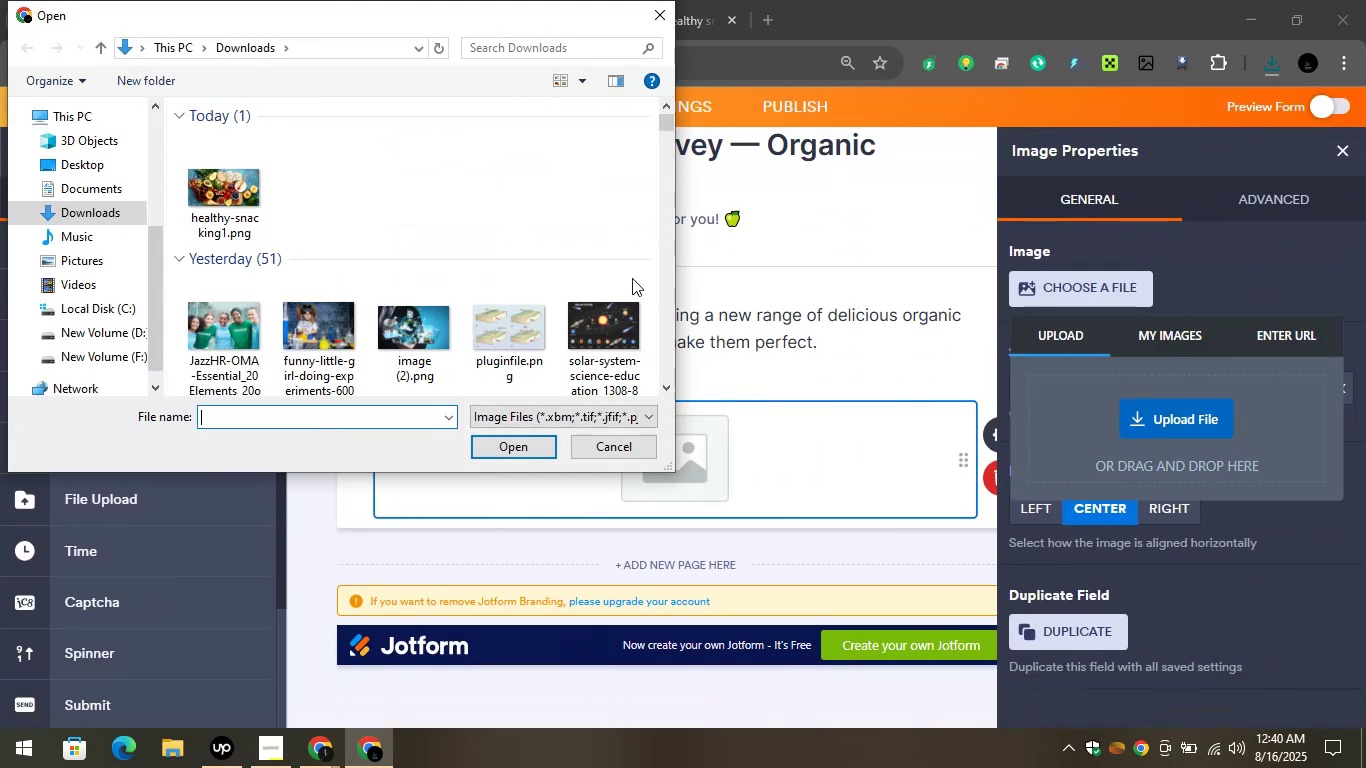 
left_click([234, 168])
 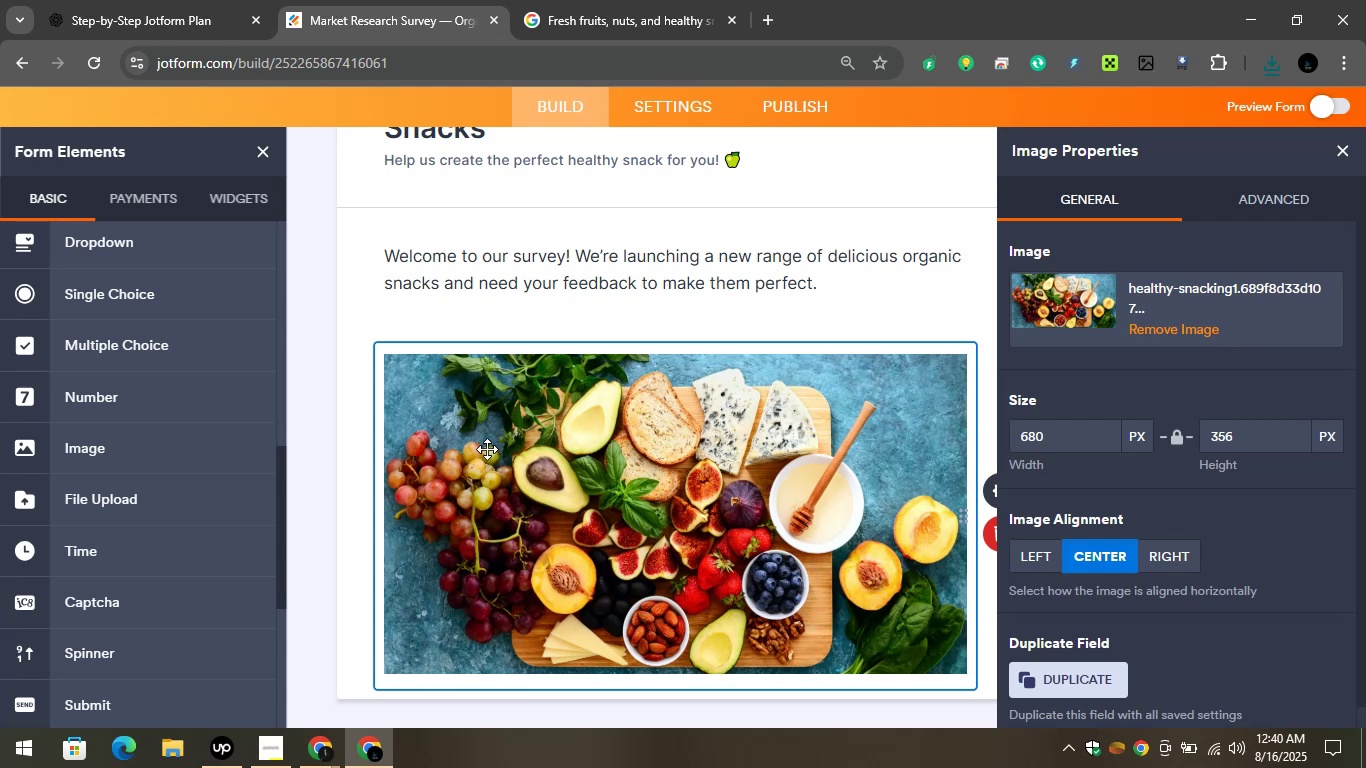 
wait(29.41)
 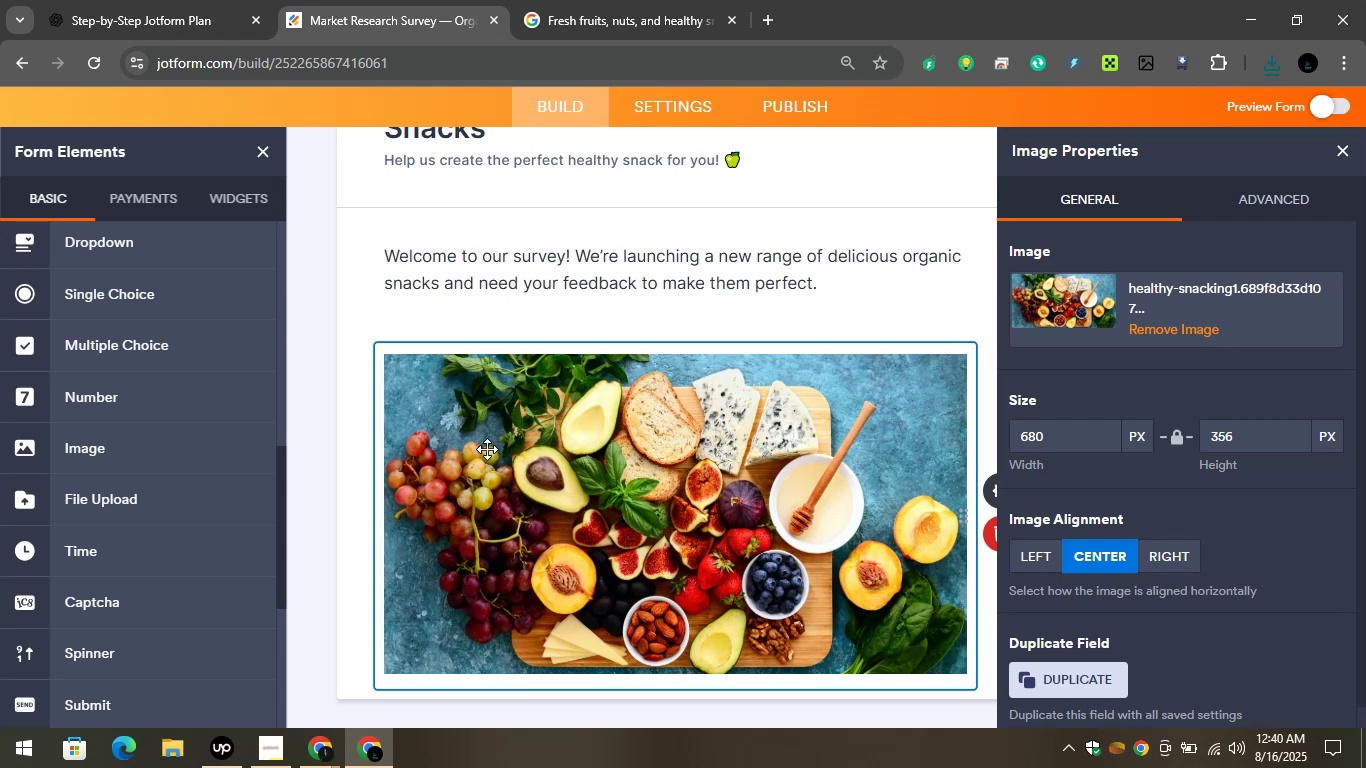 
left_click([1339, 144])
 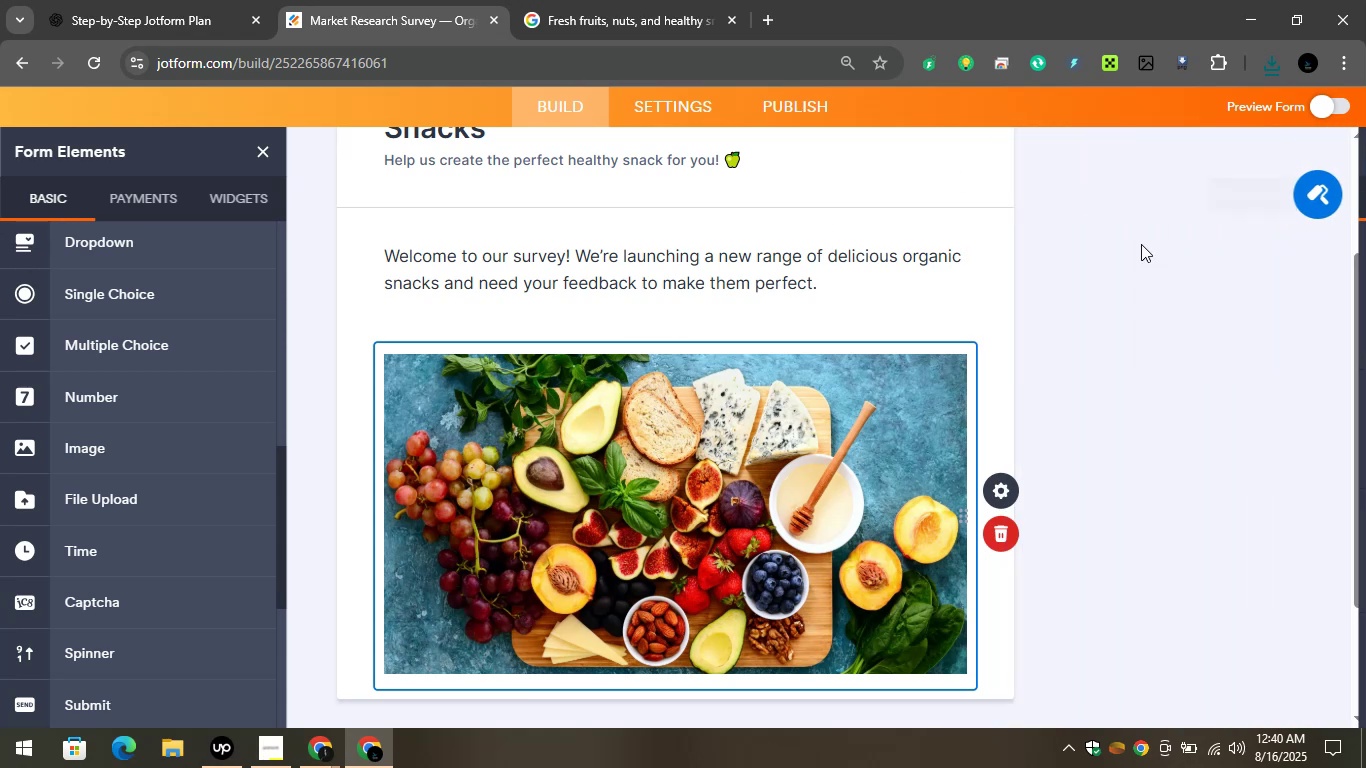 
scroll: coordinate [908, 293], scroll_direction: up, amount: 2.0
 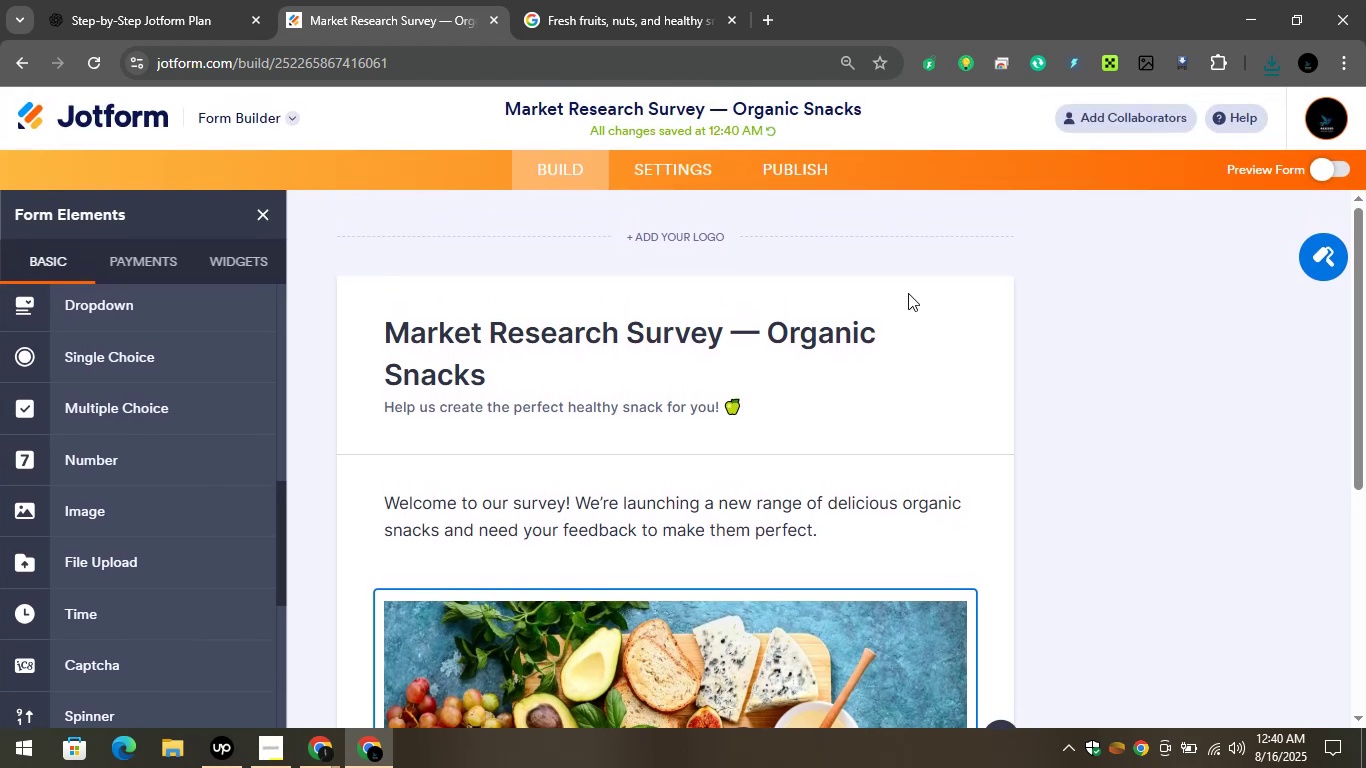 
scroll: coordinate [922, 306], scroll_direction: down, amount: 3.0
 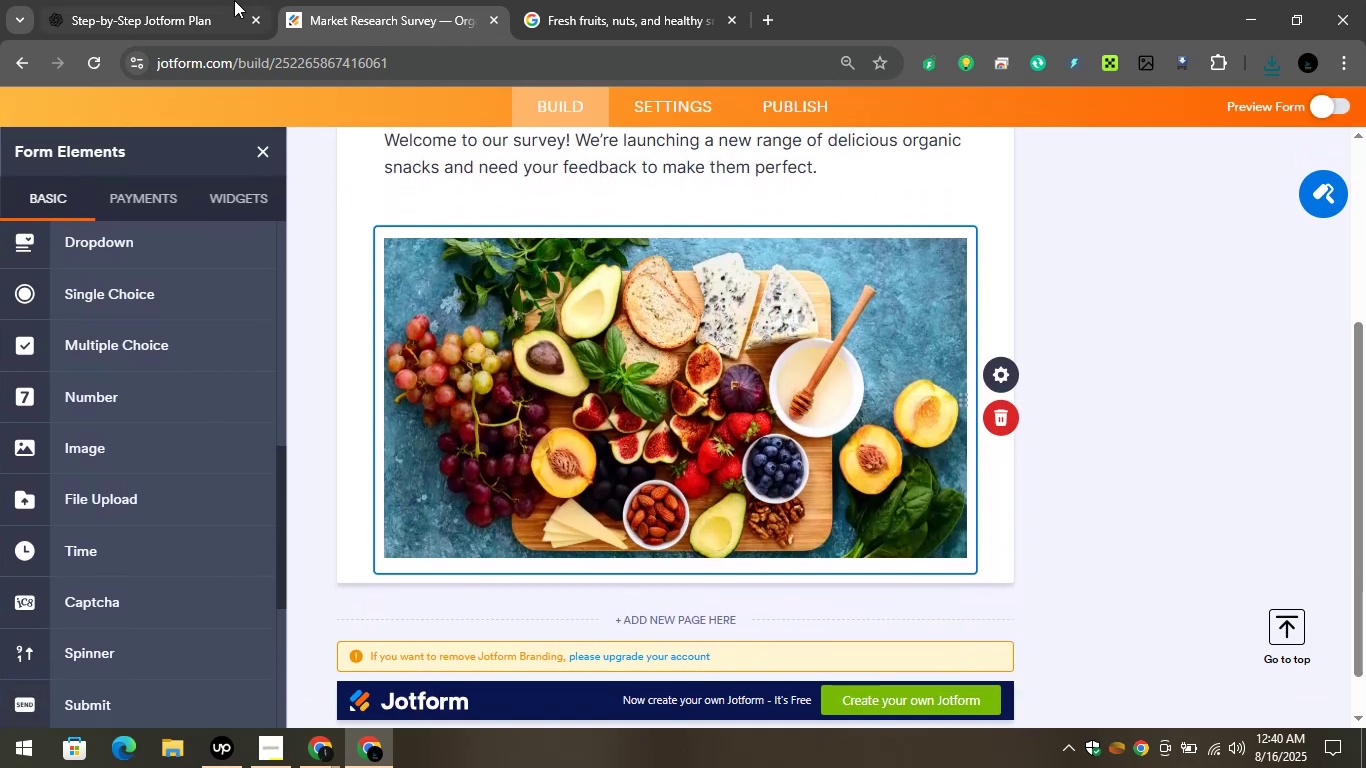 
left_click([207, 0])
 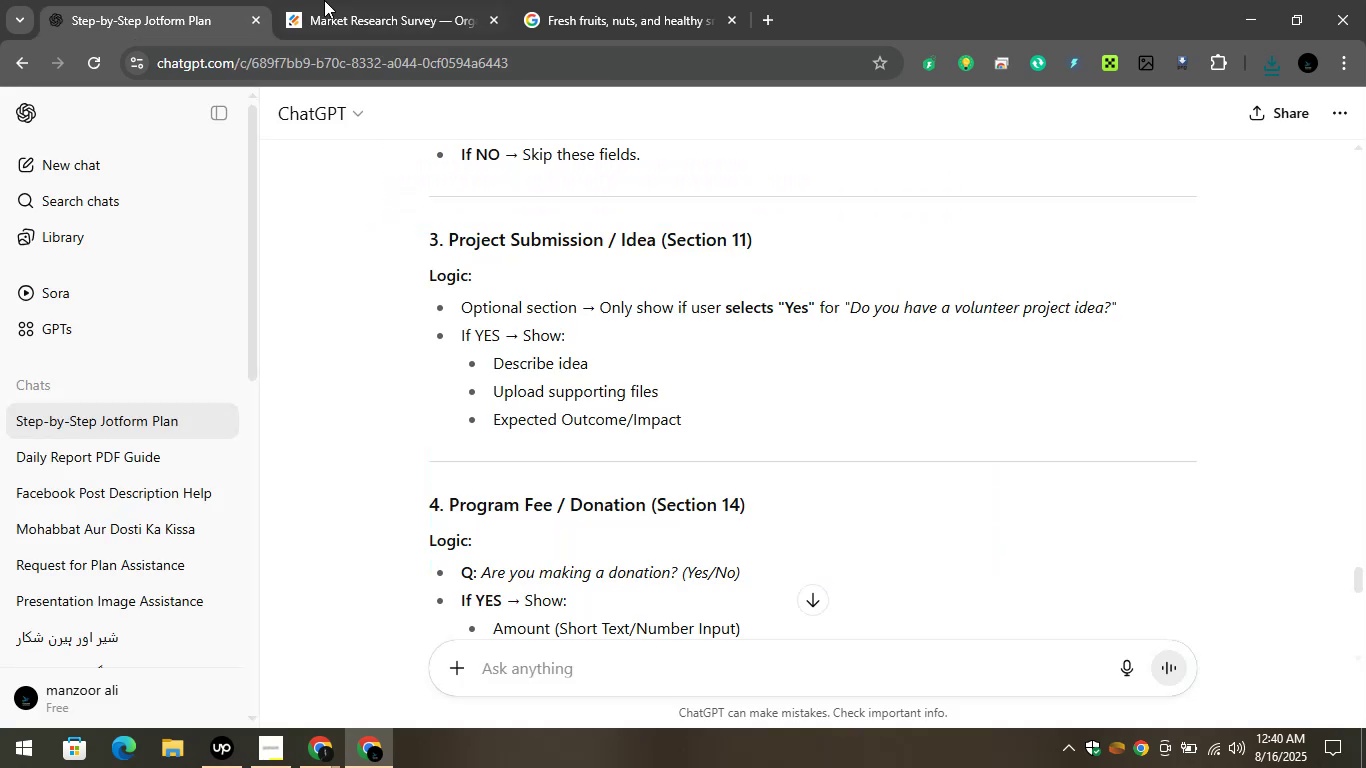 
left_click([367, 0])
 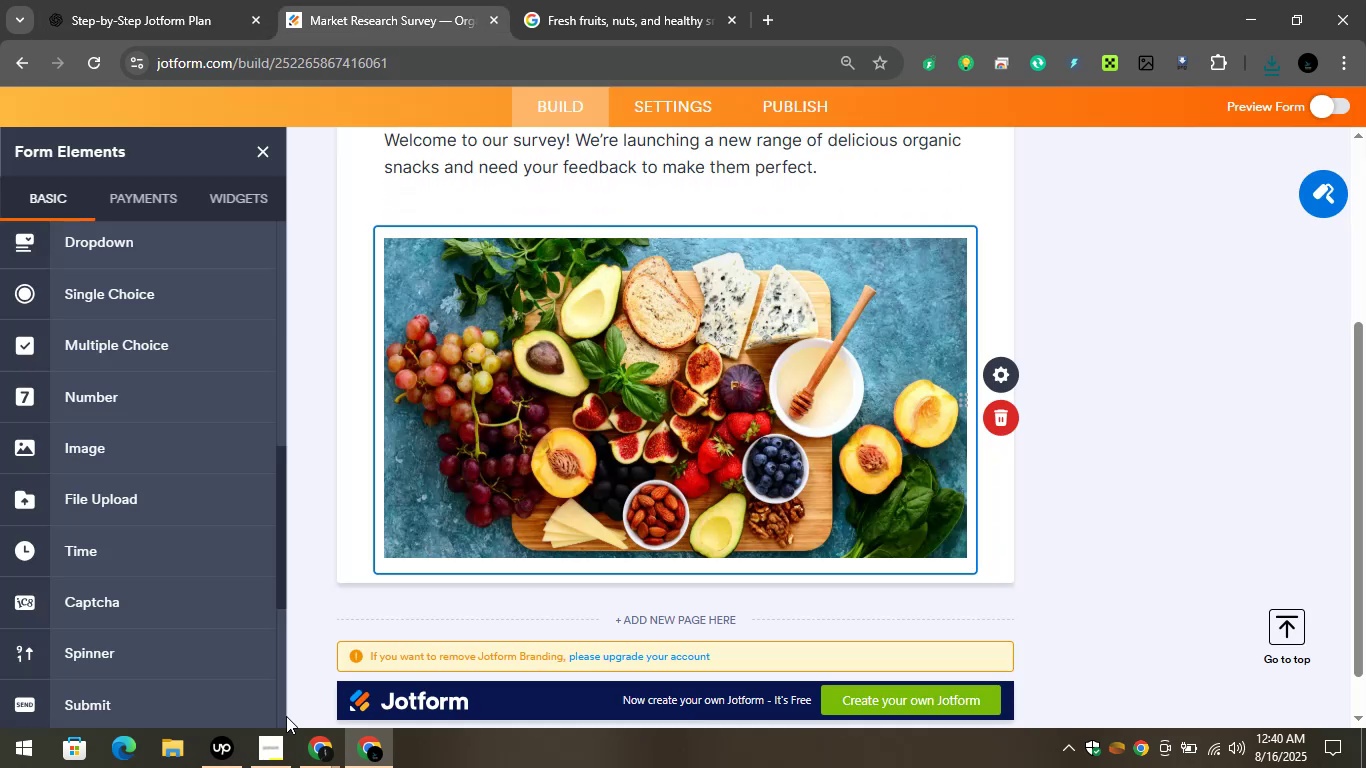 
left_click([305, 750])
 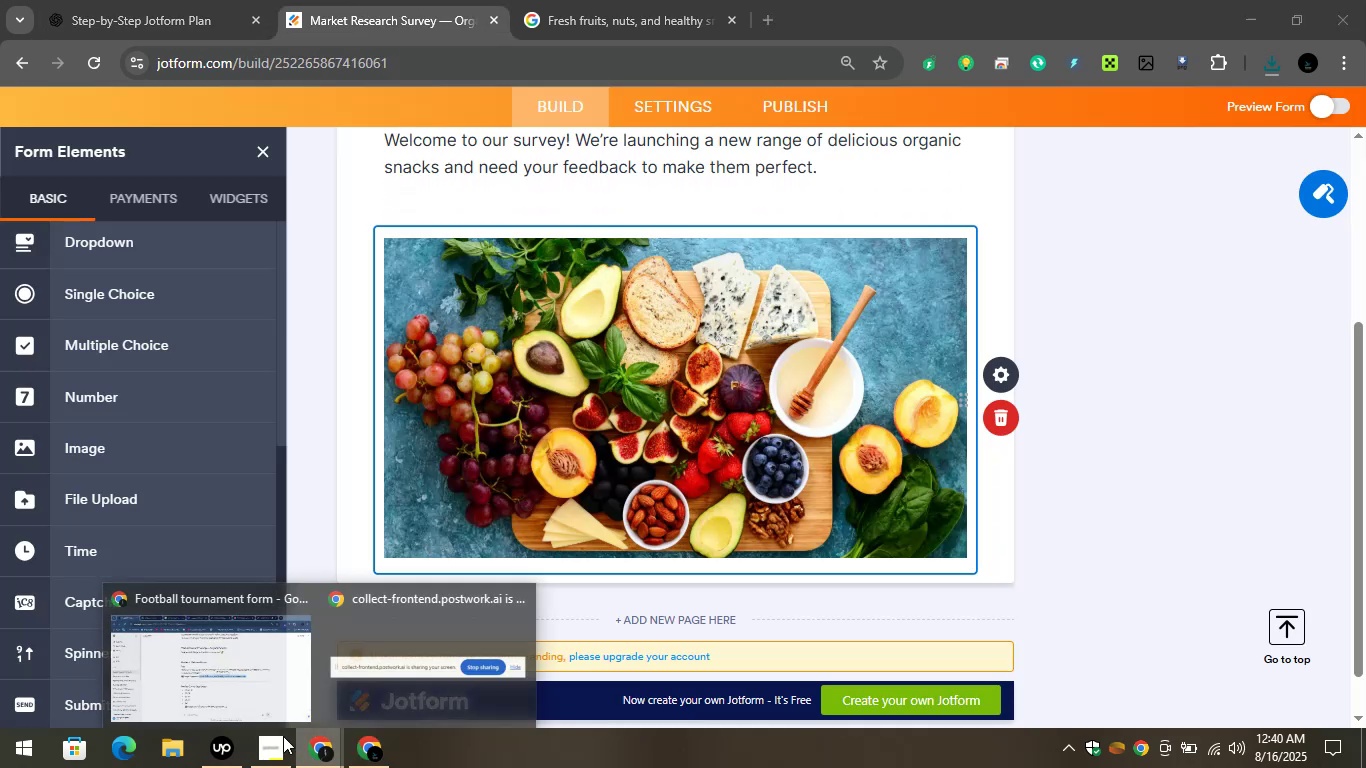 
mouse_move([284, 716])
 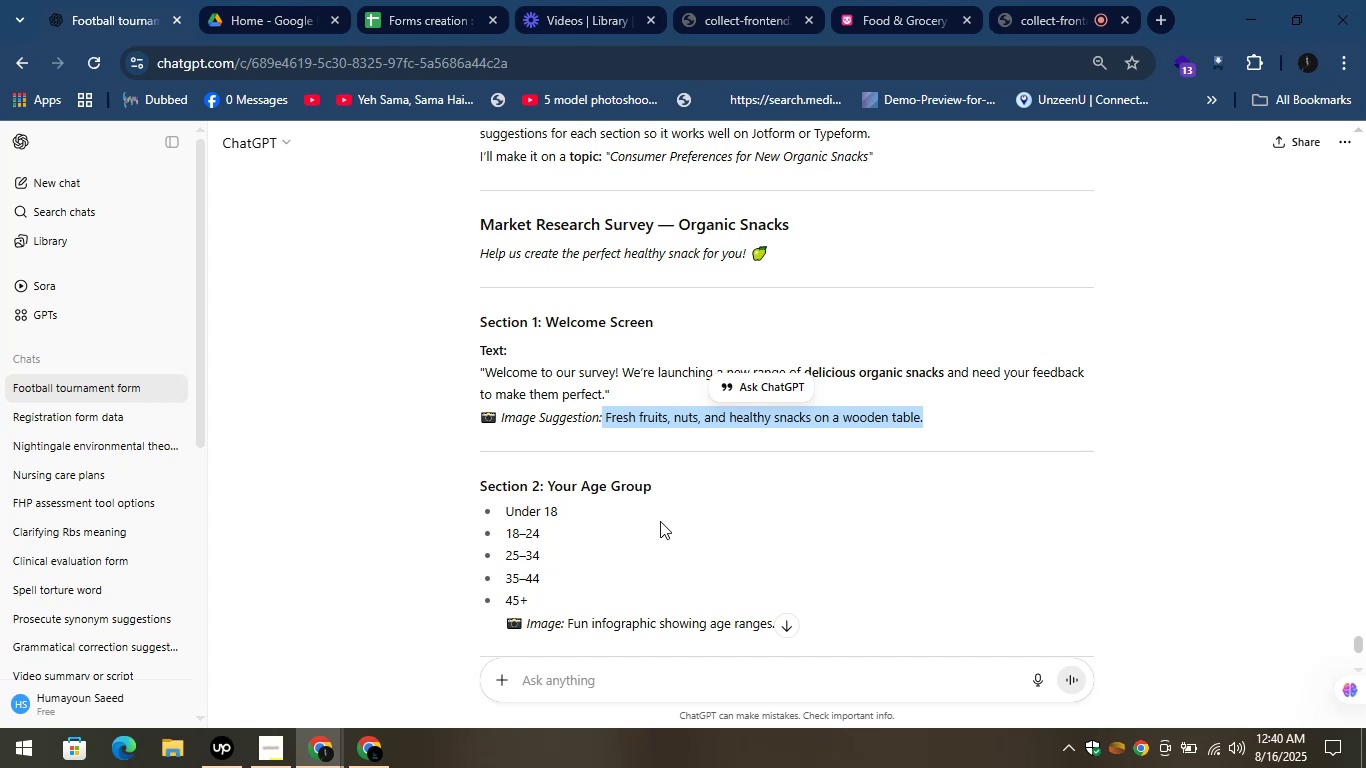 
left_click([660, 520])
 